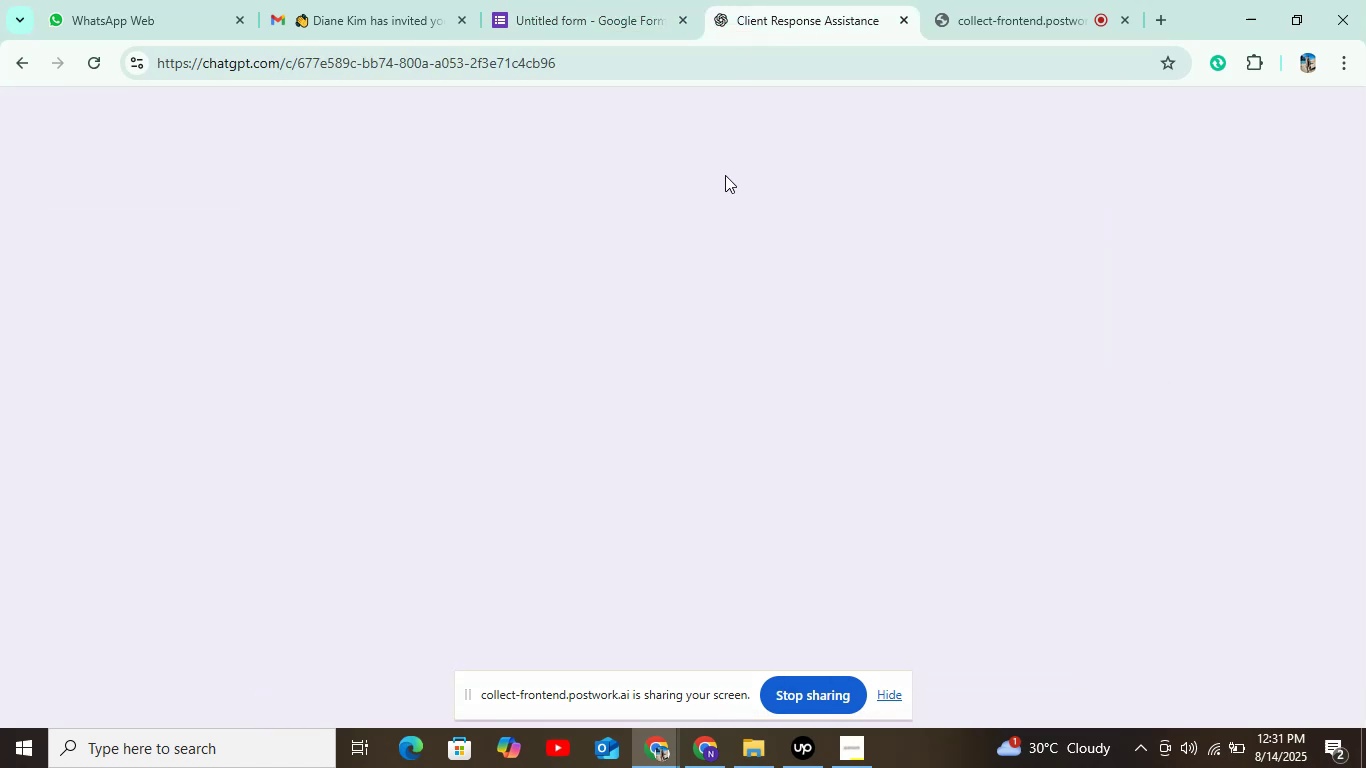 
scroll: coordinate [648, 218], scroll_direction: down, amount: 1.0
 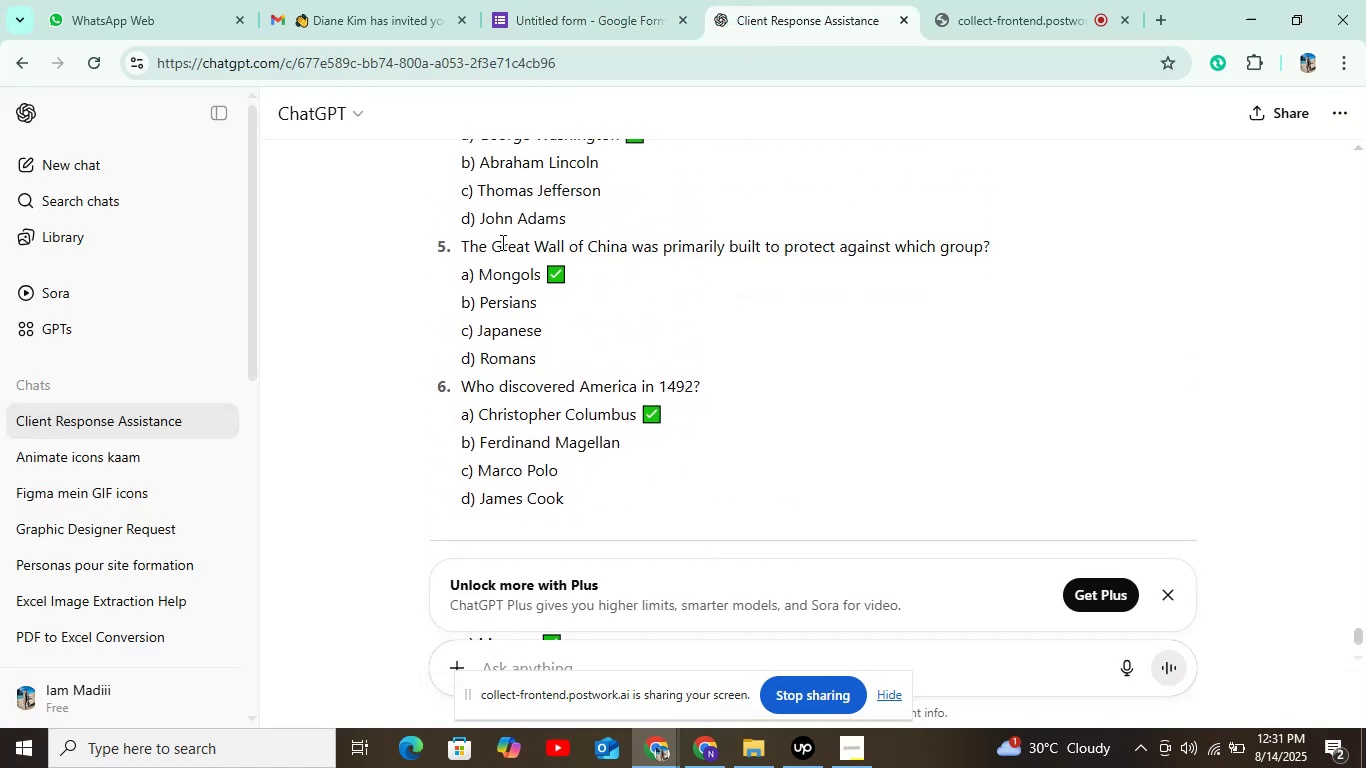 
scroll: coordinate [484, 229], scroll_direction: up, amount: 1.0
 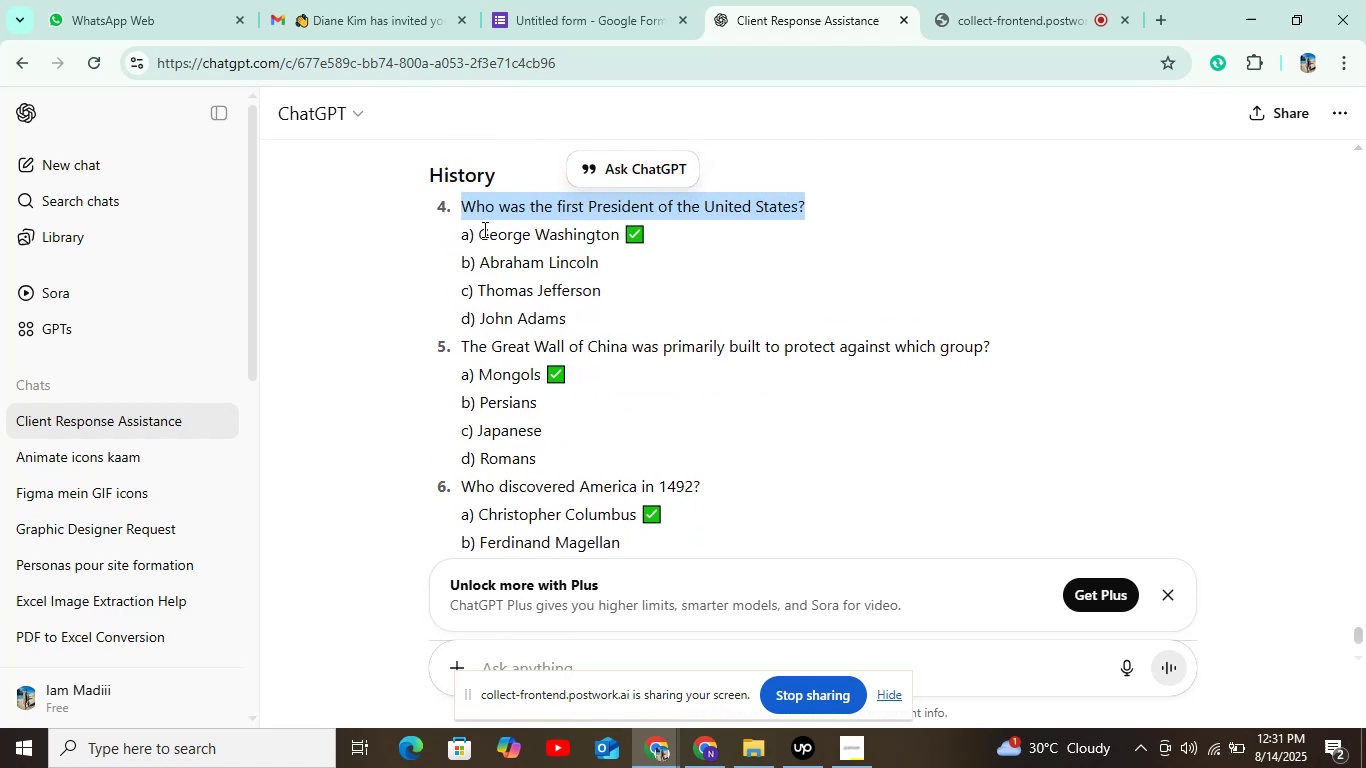 
left_click_drag(start_coordinate=[478, 230], to_coordinate=[626, 237])
 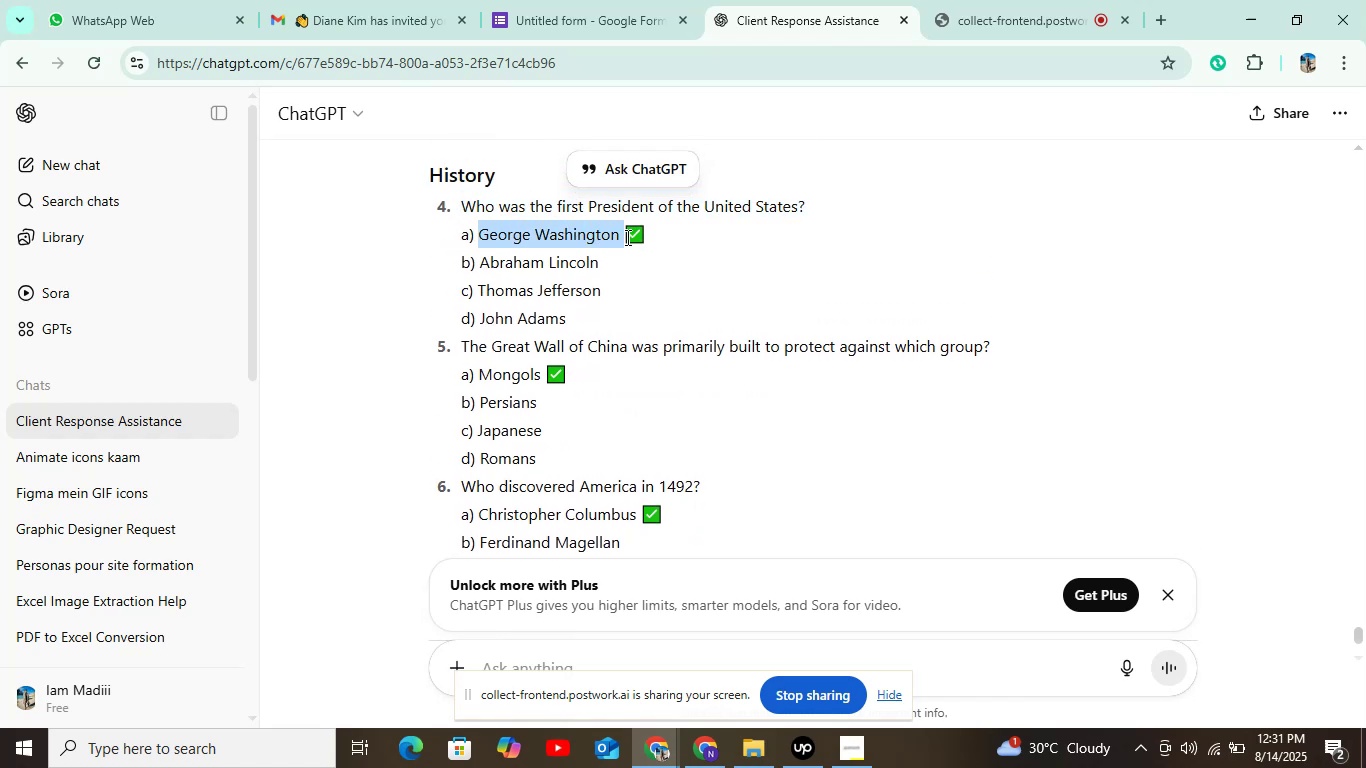 
key(Control+C)
 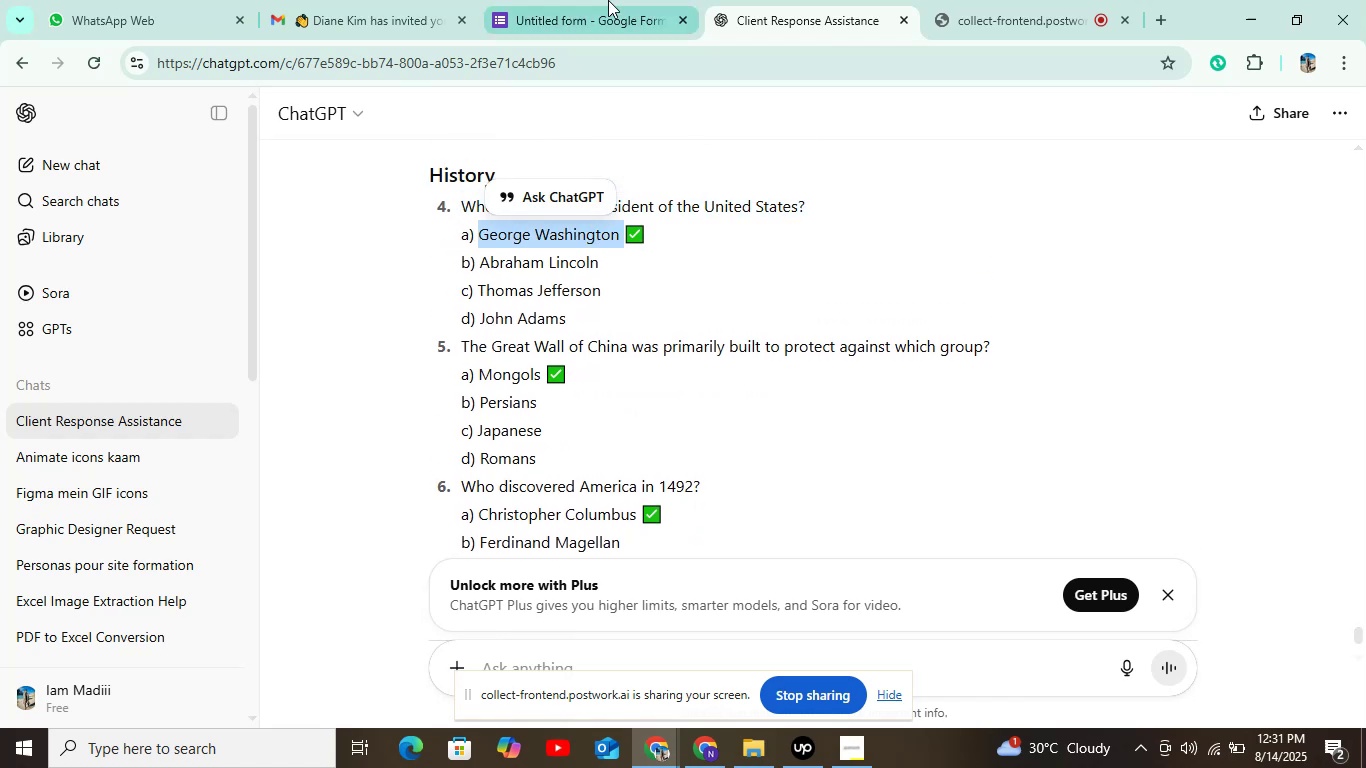 
left_click([608, 0])
 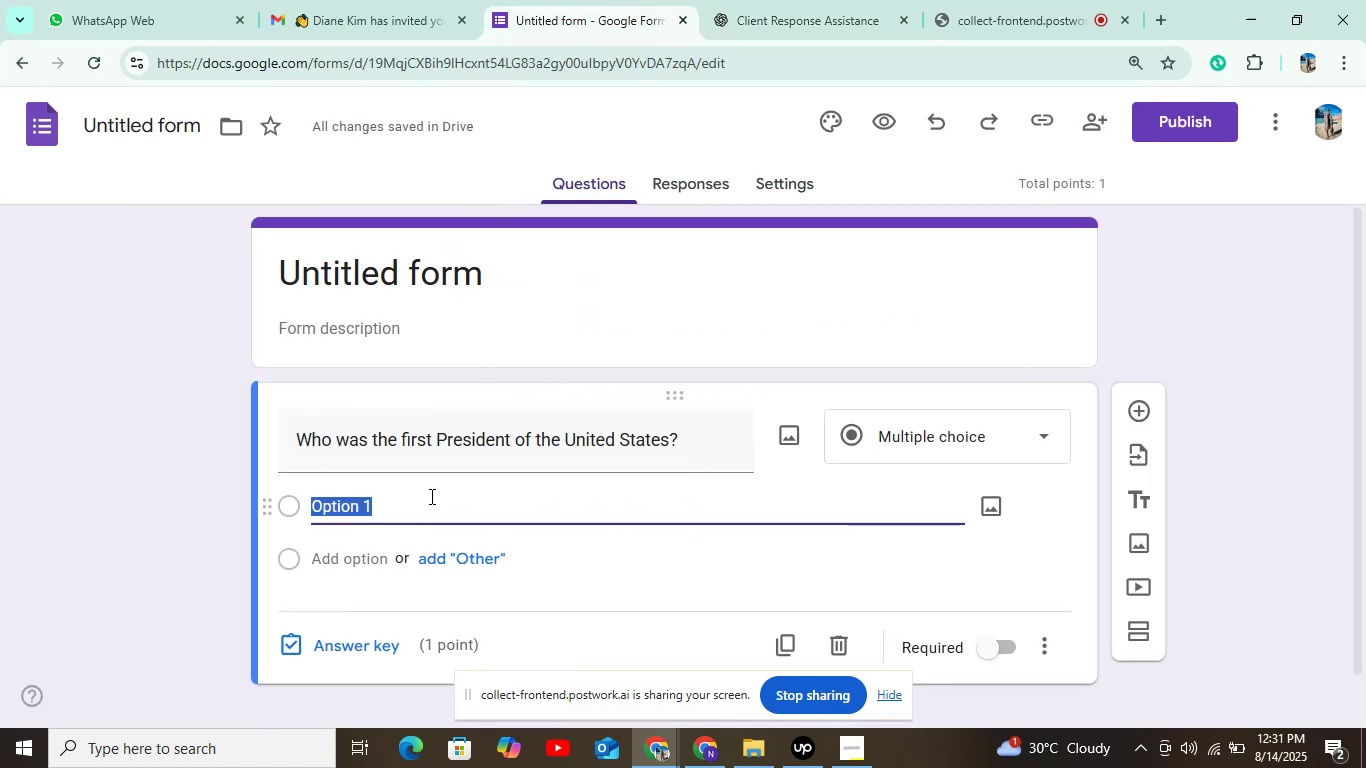 
key(Control+V)
 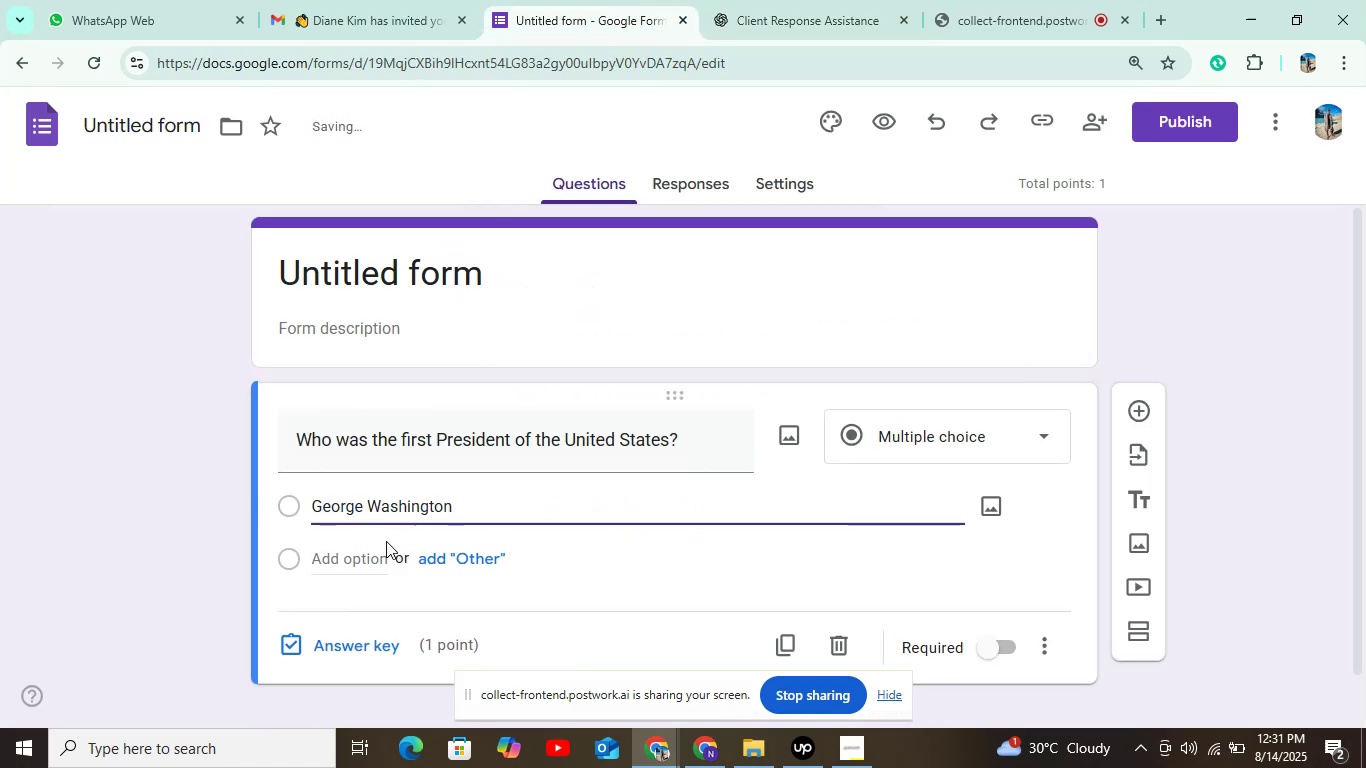 
left_click([380, 547])
 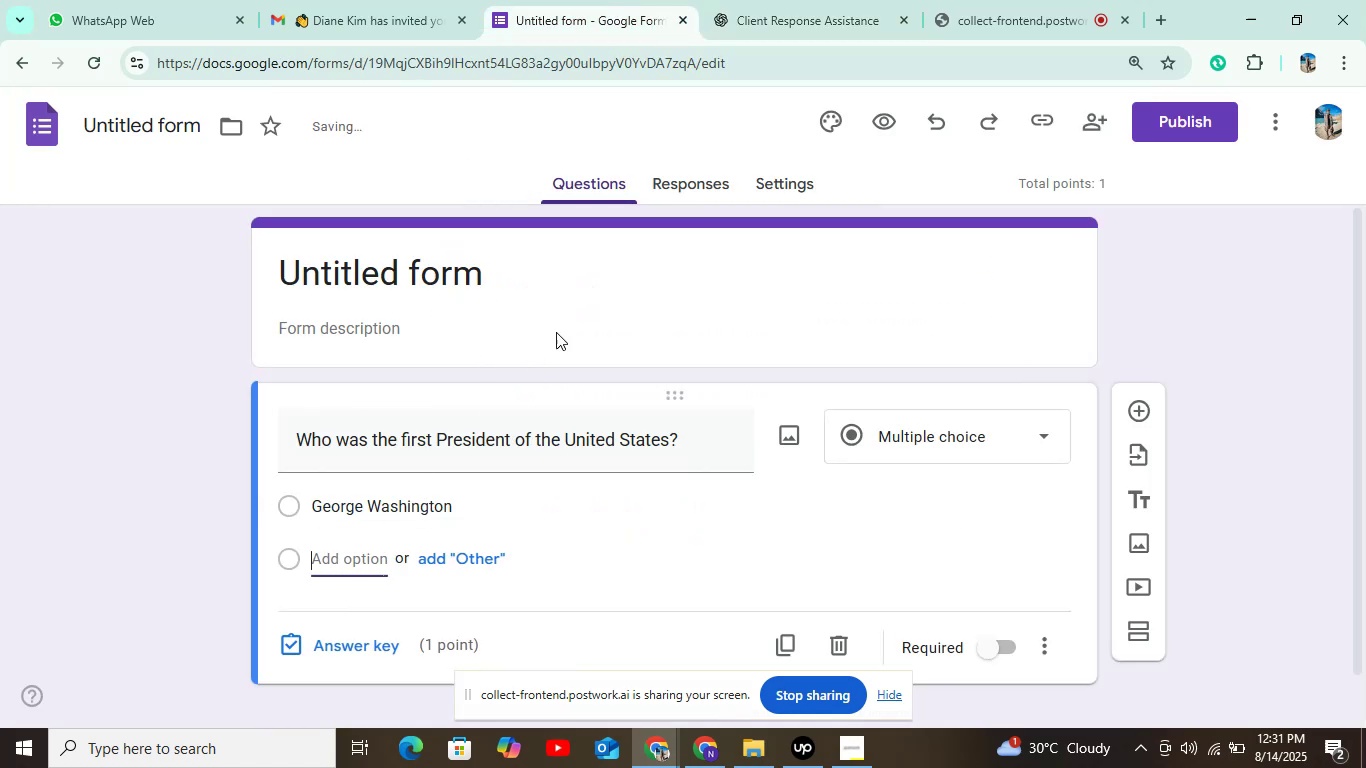 
scroll: coordinate [605, 300], scroll_direction: down, amount: 1.0
 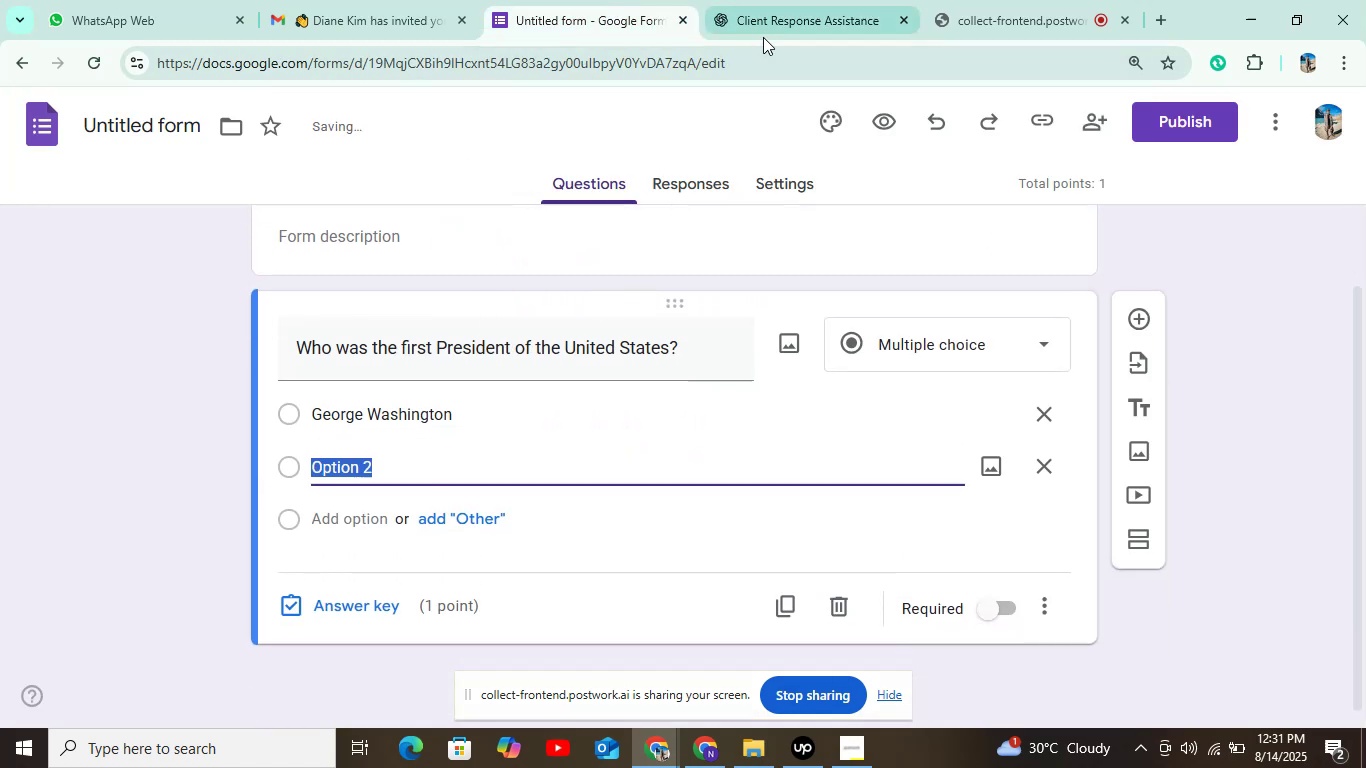 
left_click([765, 21])
 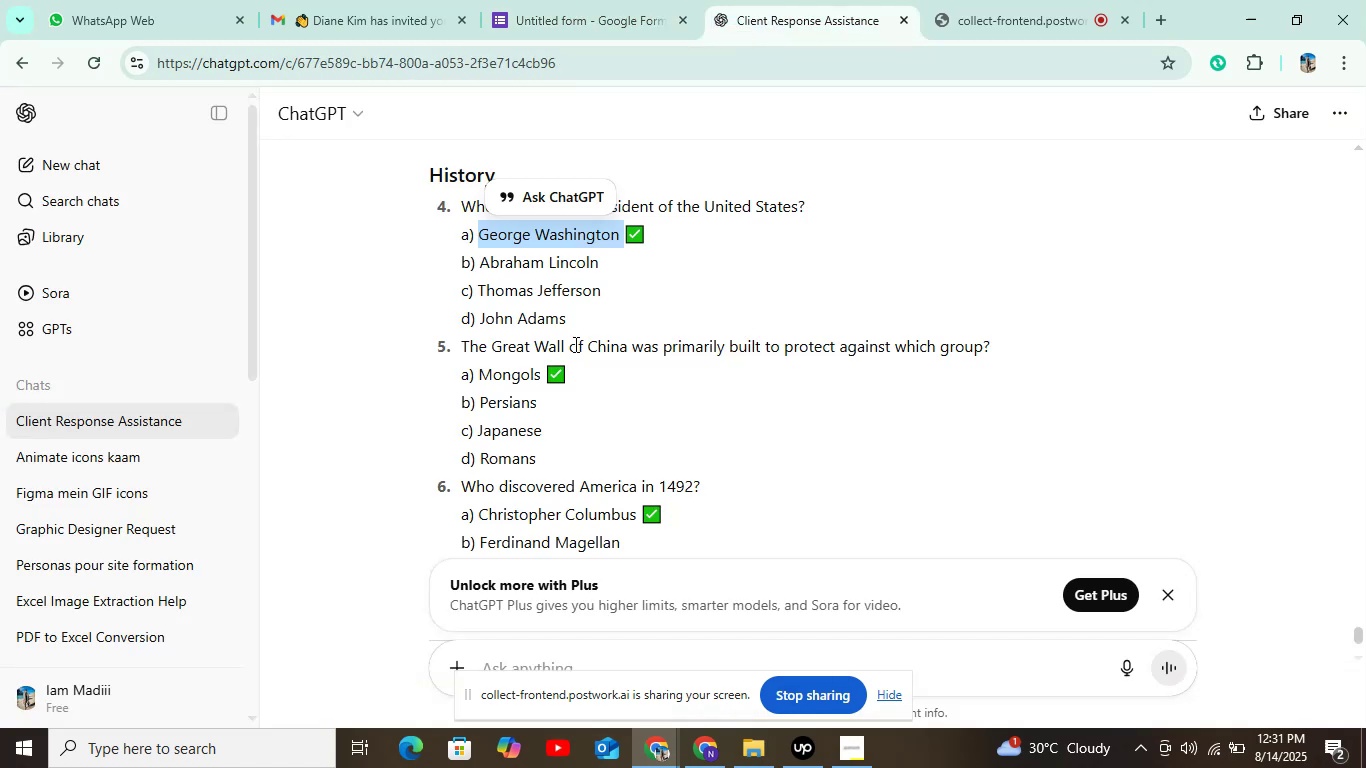 
left_click_drag(start_coordinate=[472, 261], to_coordinate=[639, 260])
 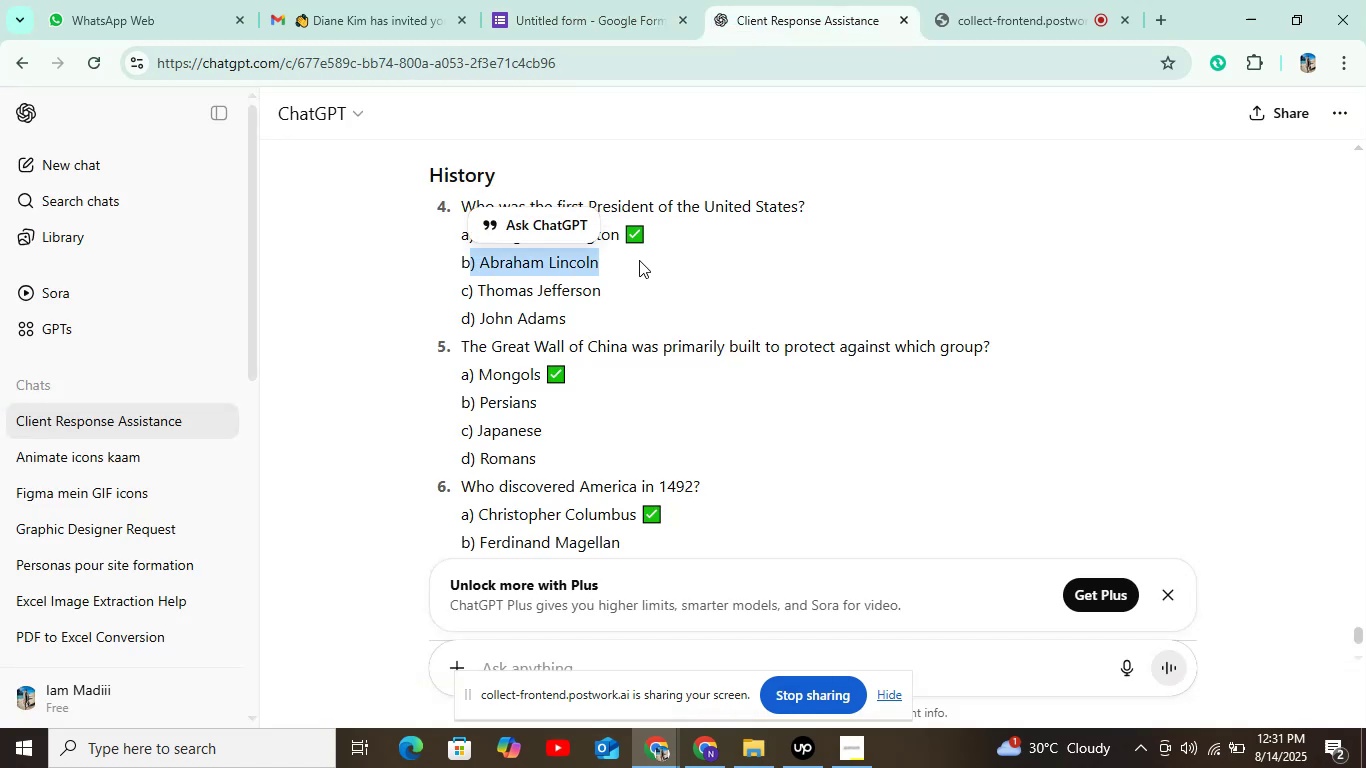 
key(Control+C)
 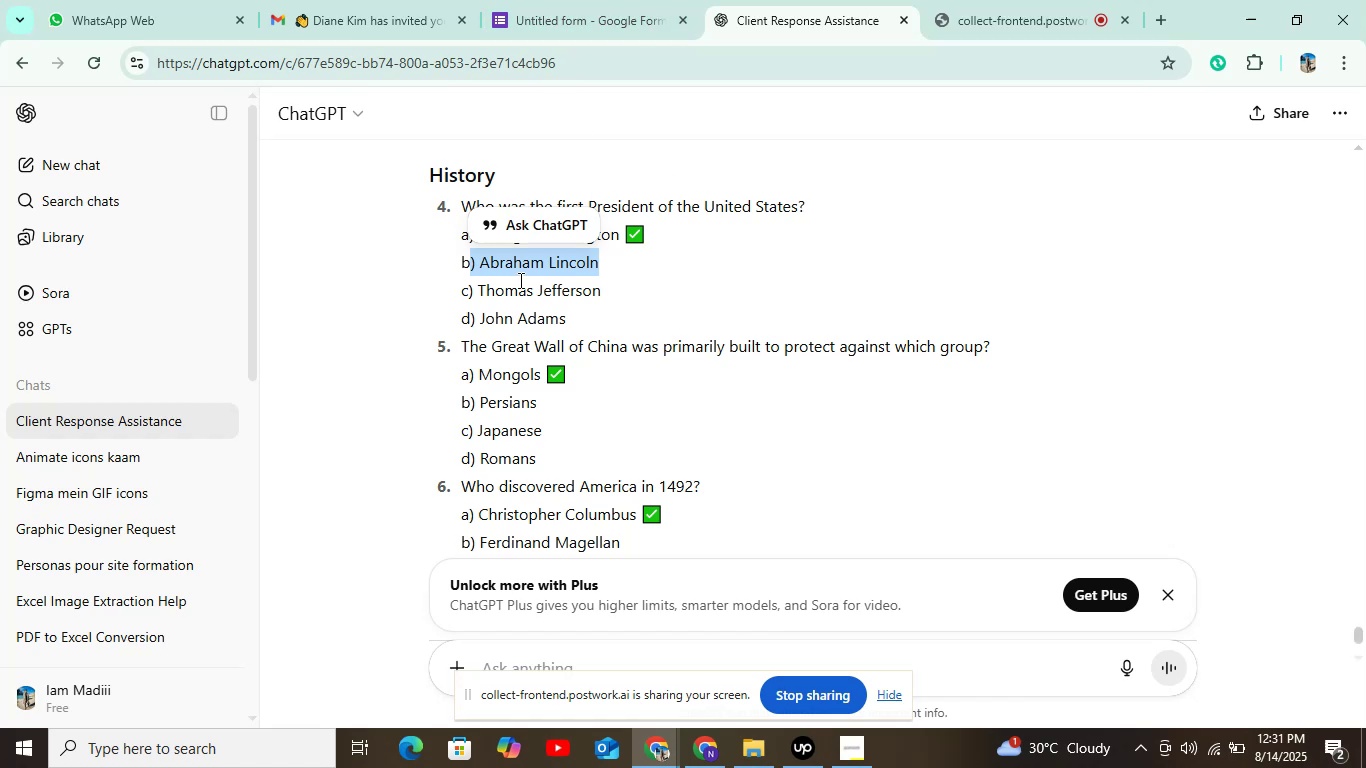 
left_click([686, 283])
 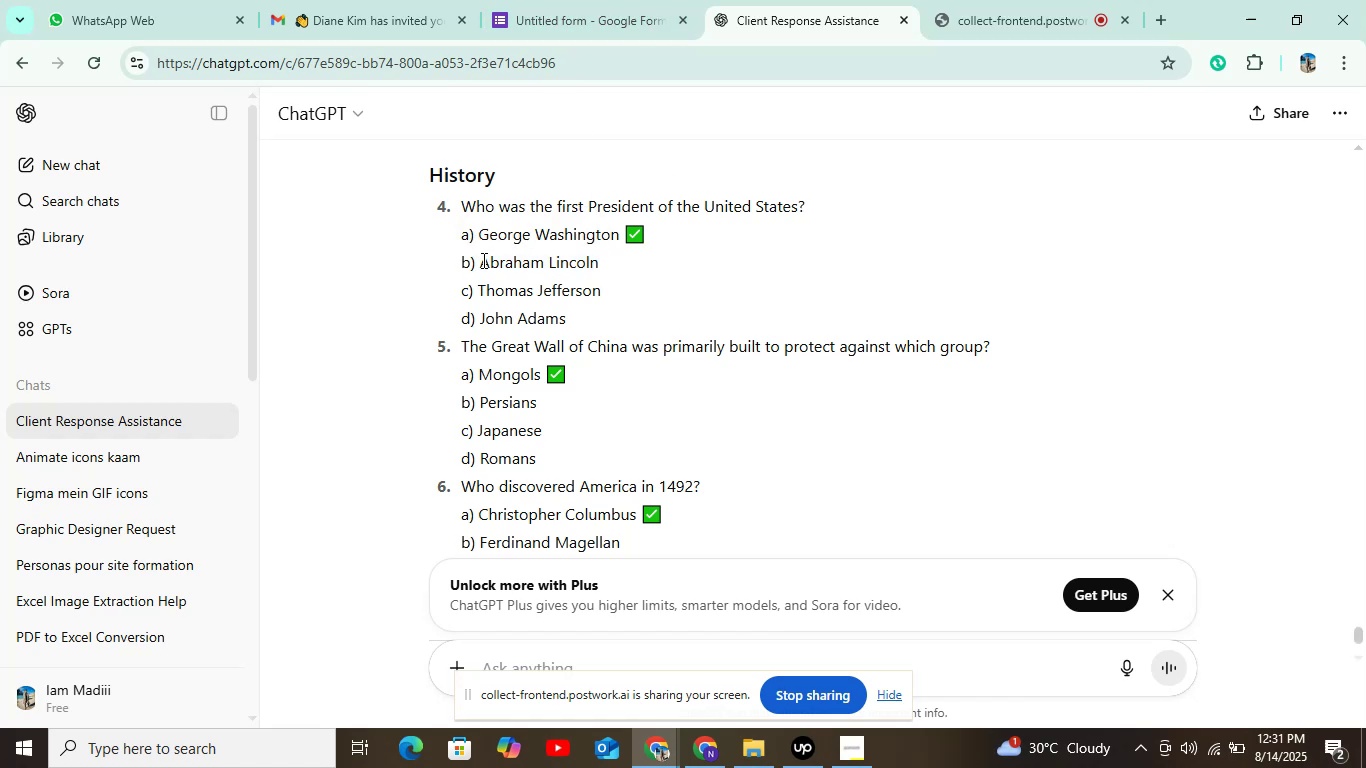 
left_click_drag(start_coordinate=[480, 266], to_coordinate=[614, 268])
 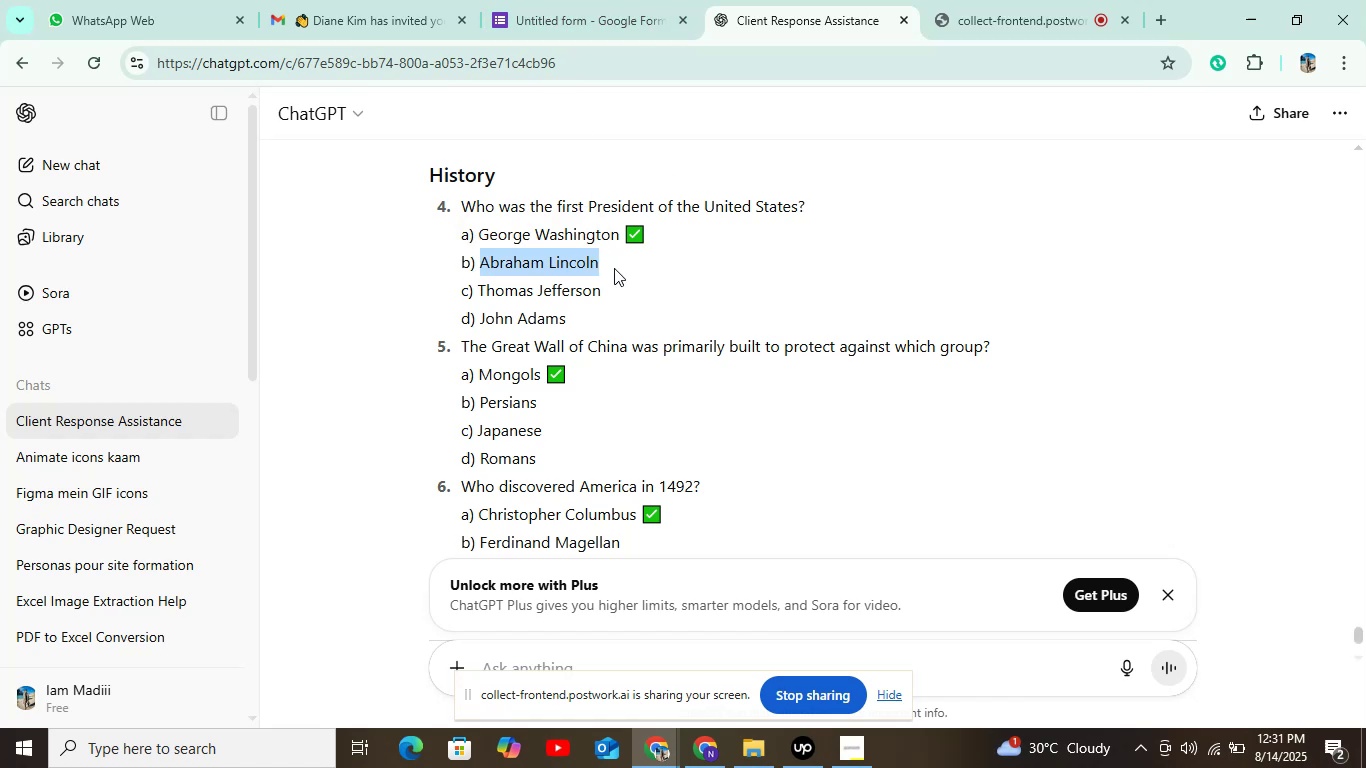 
key(Control+C)
 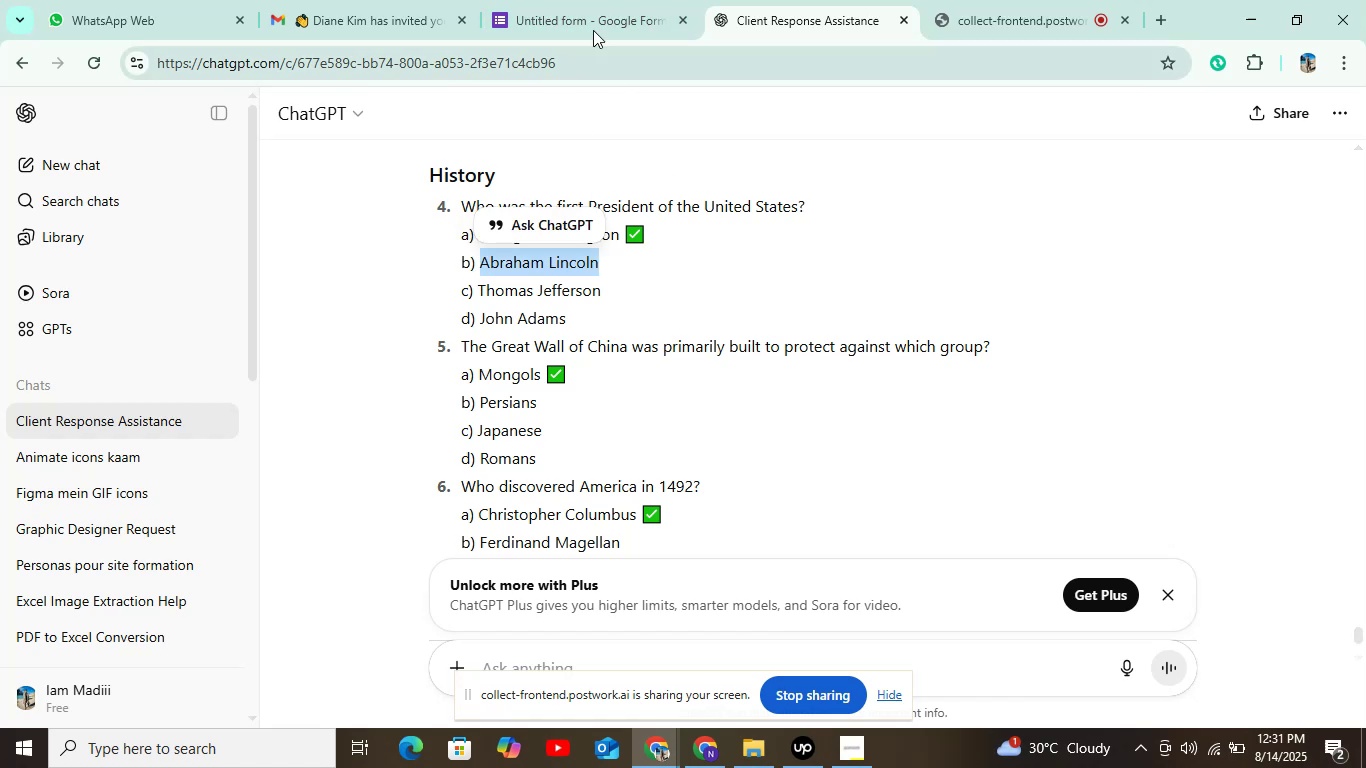 
left_click([593, 20])
 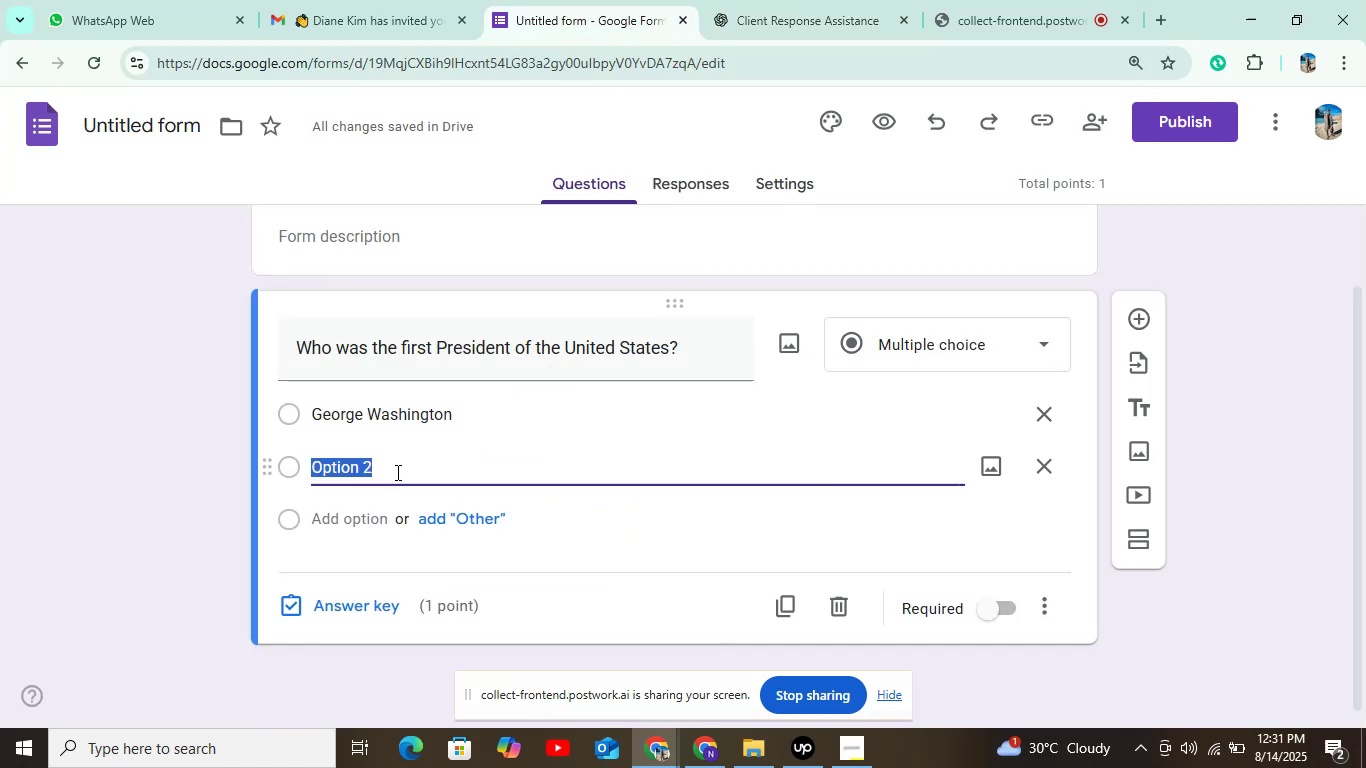 
key(Control+V)
 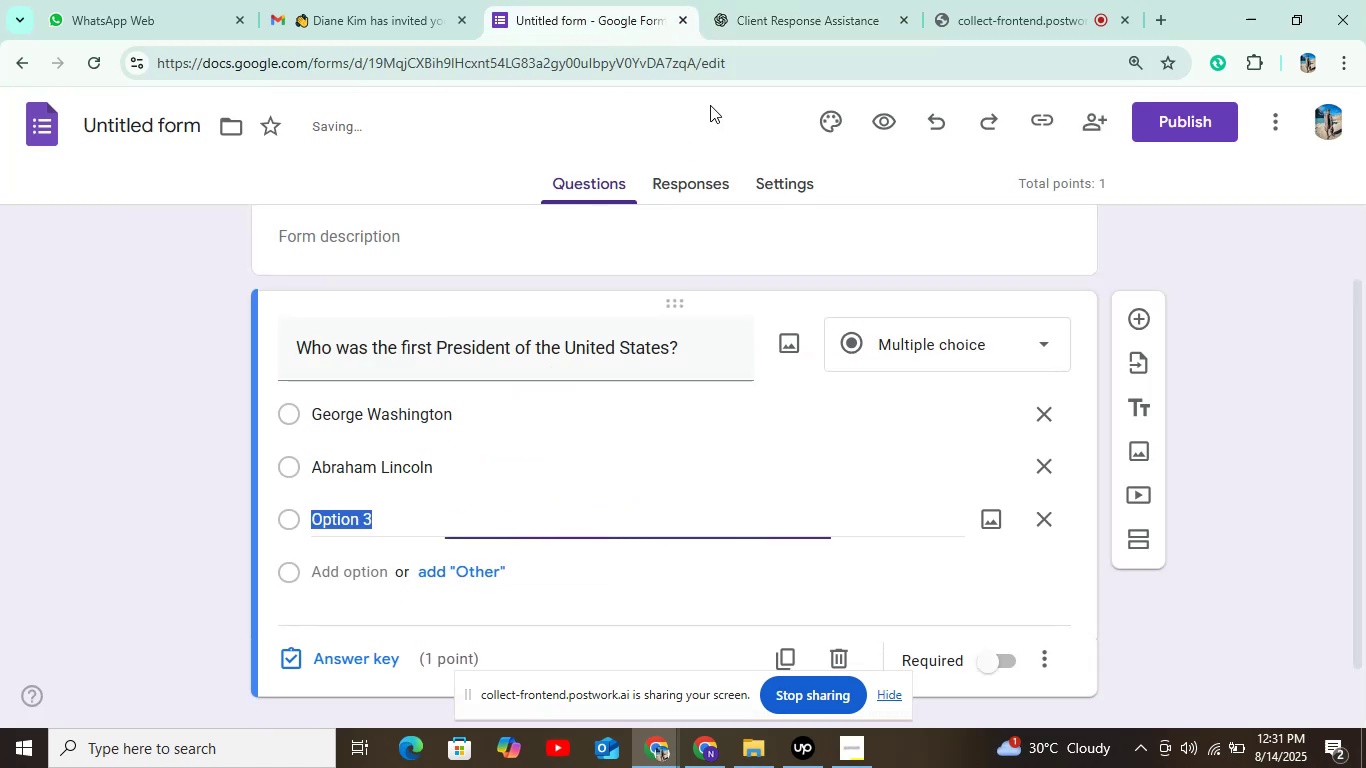 
left_click([793, 31])
 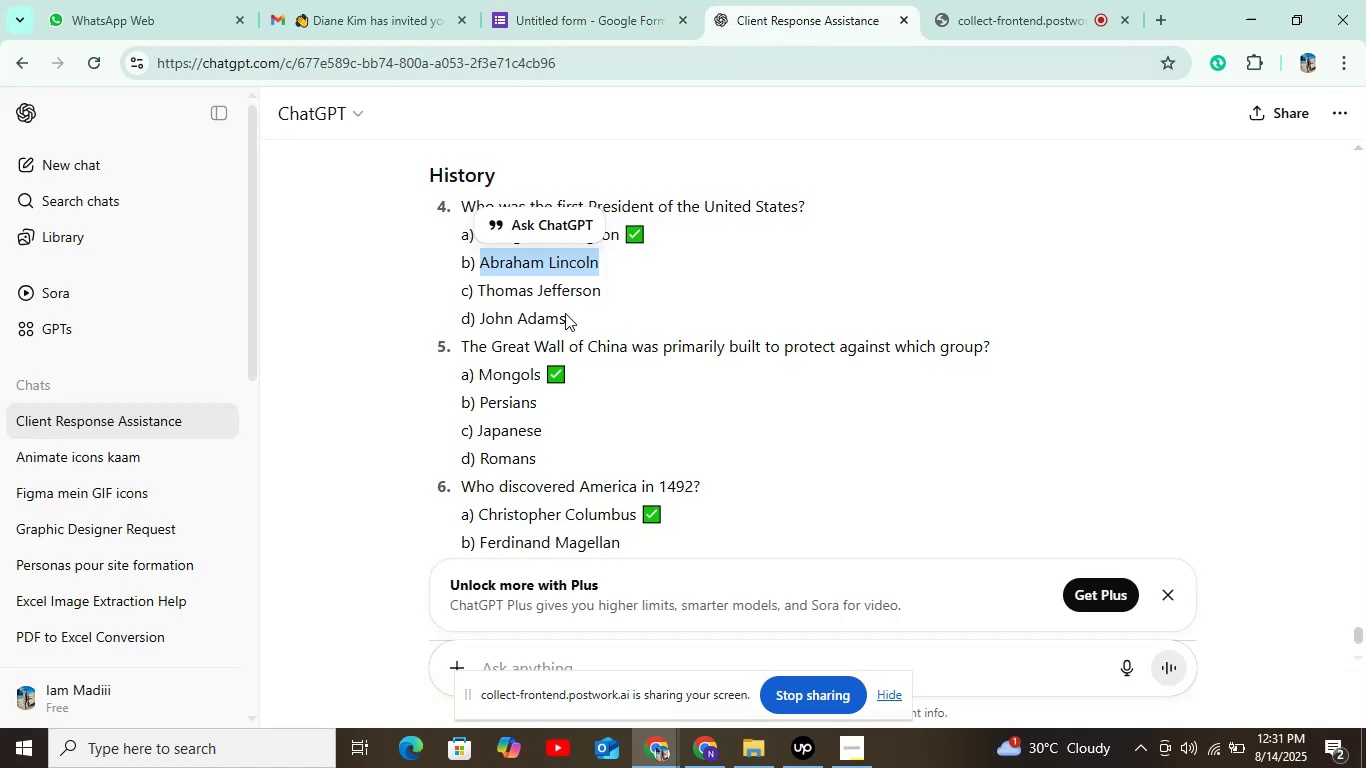 
left_click_drag(start_coordinate=[481, 294], to_coordinate=[630, 293])
 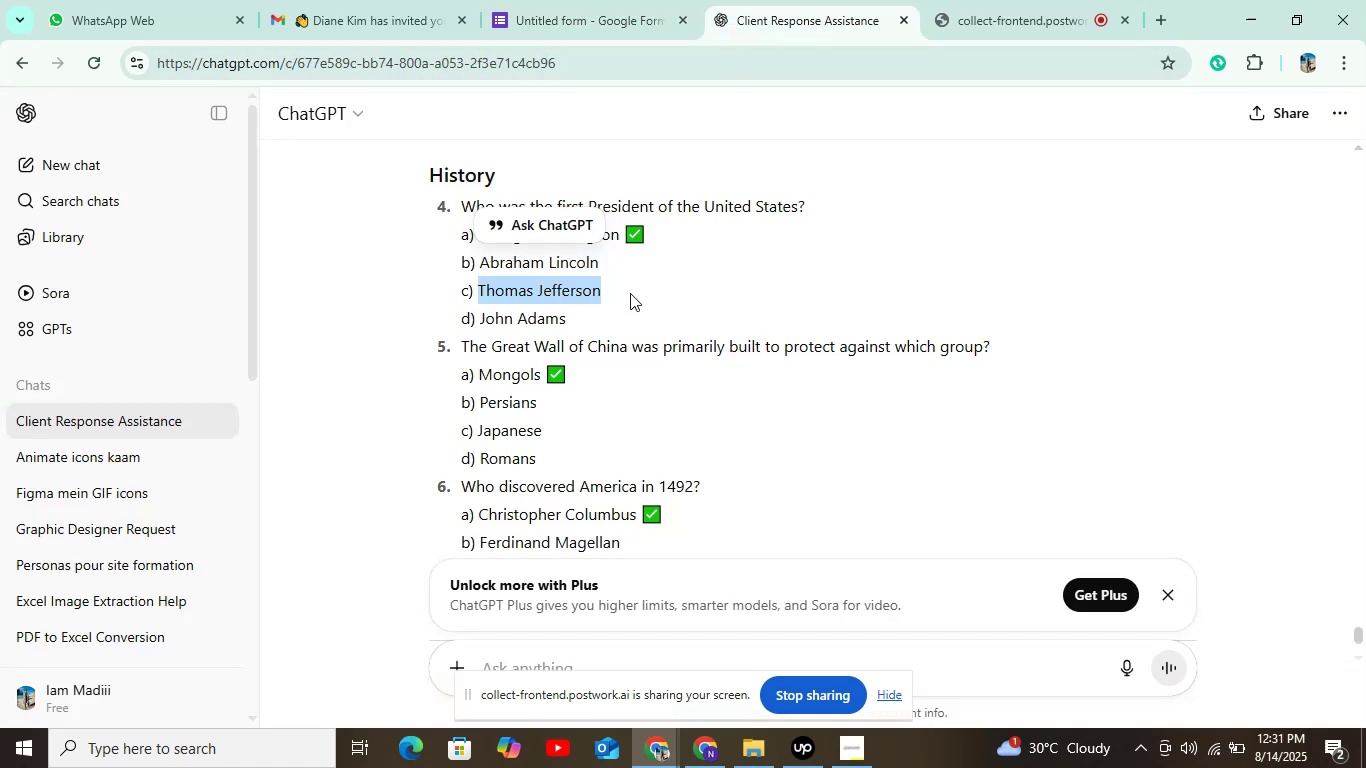 
key(Control+C)
 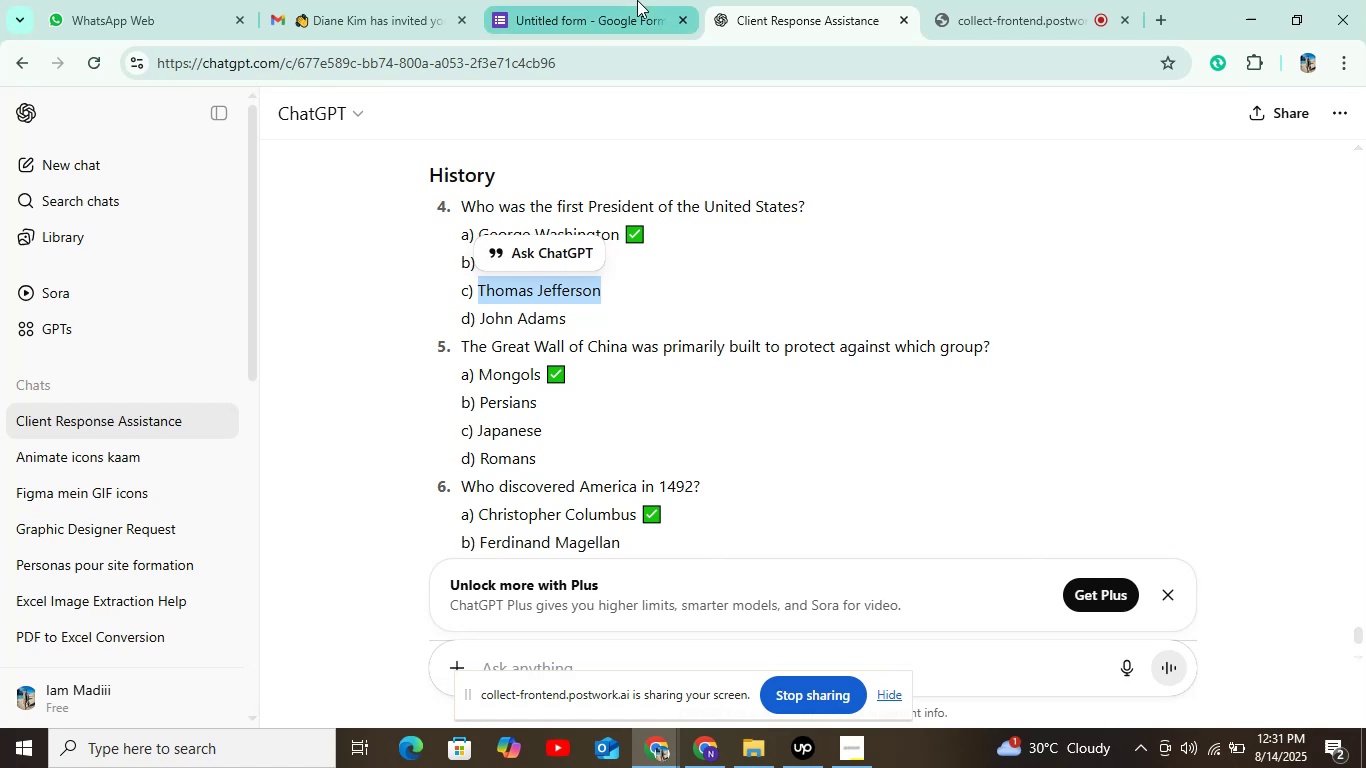 
left_click([621, 9])
 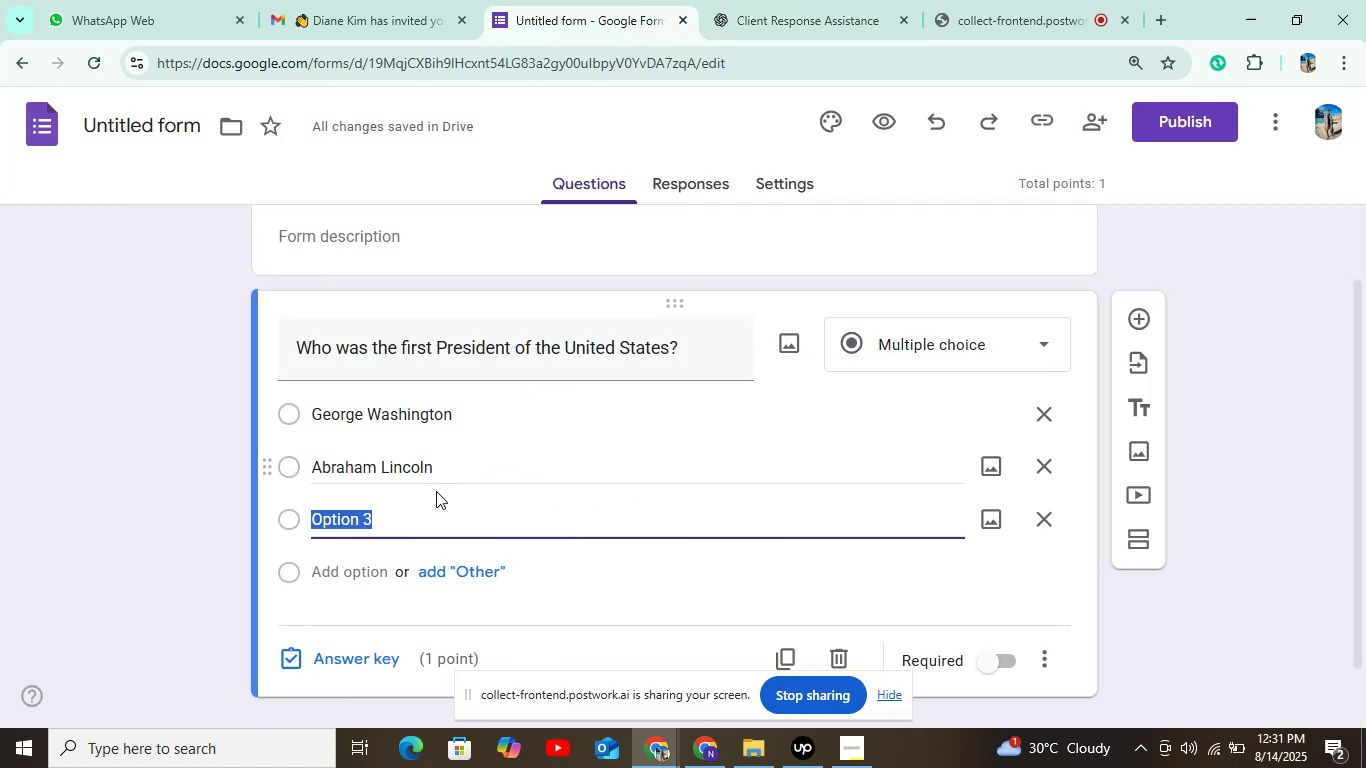 
key(Control+V)
 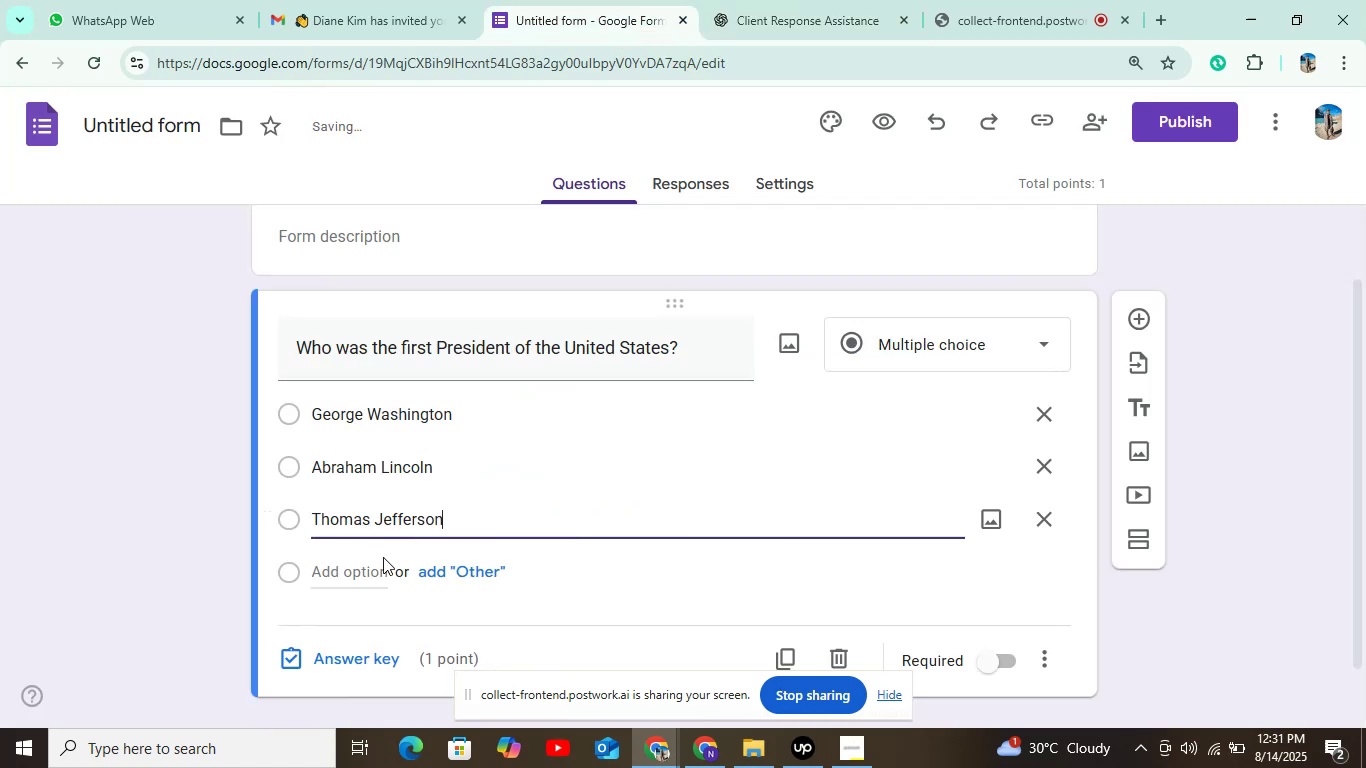 
left_click([383, 560])
 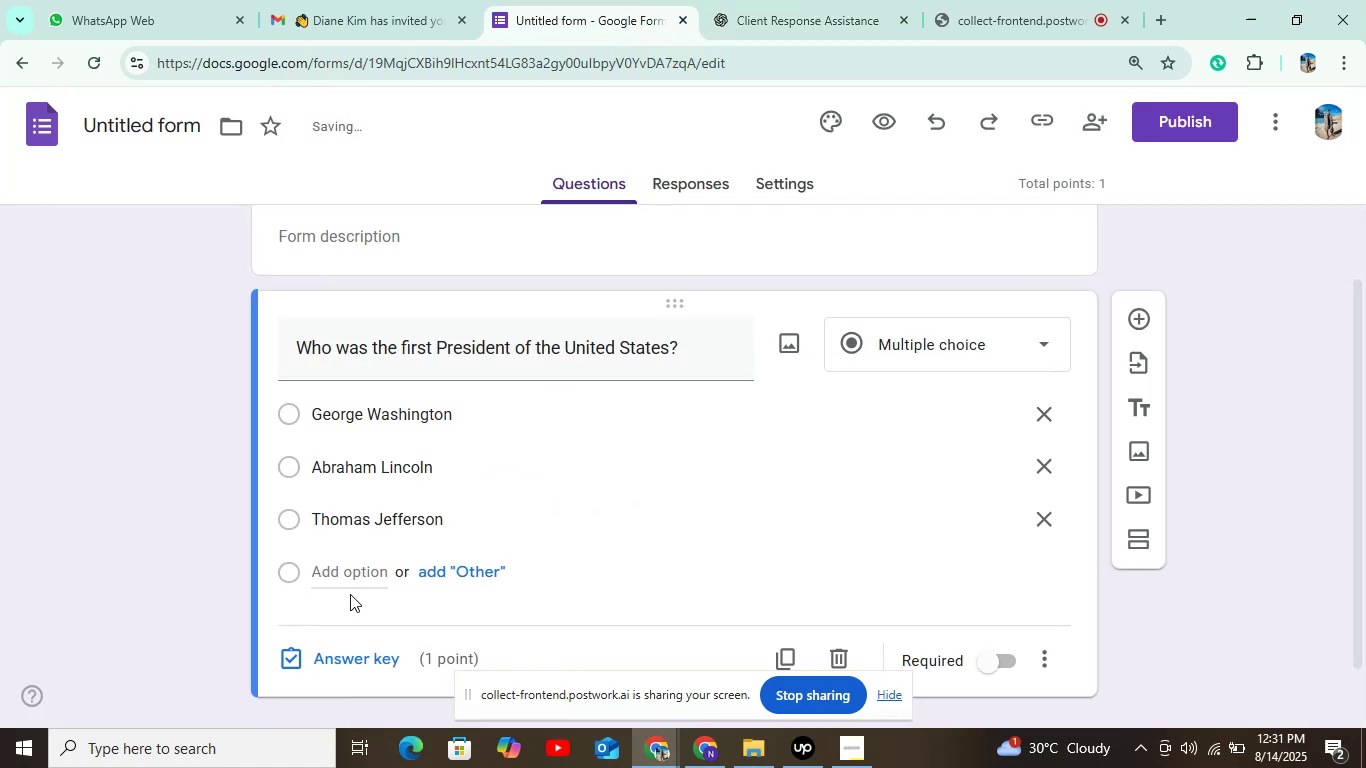 
left_click([369, 569])
 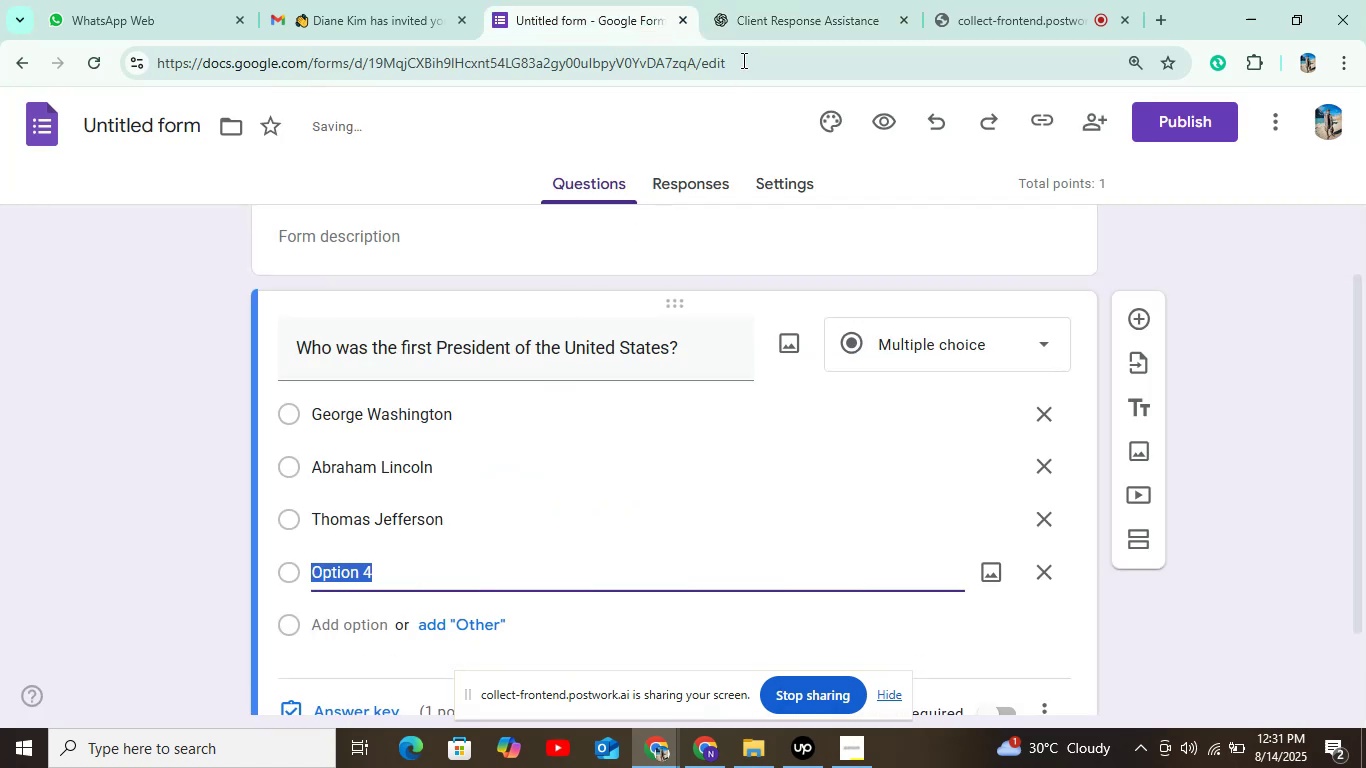 
left_click([773, 16])
 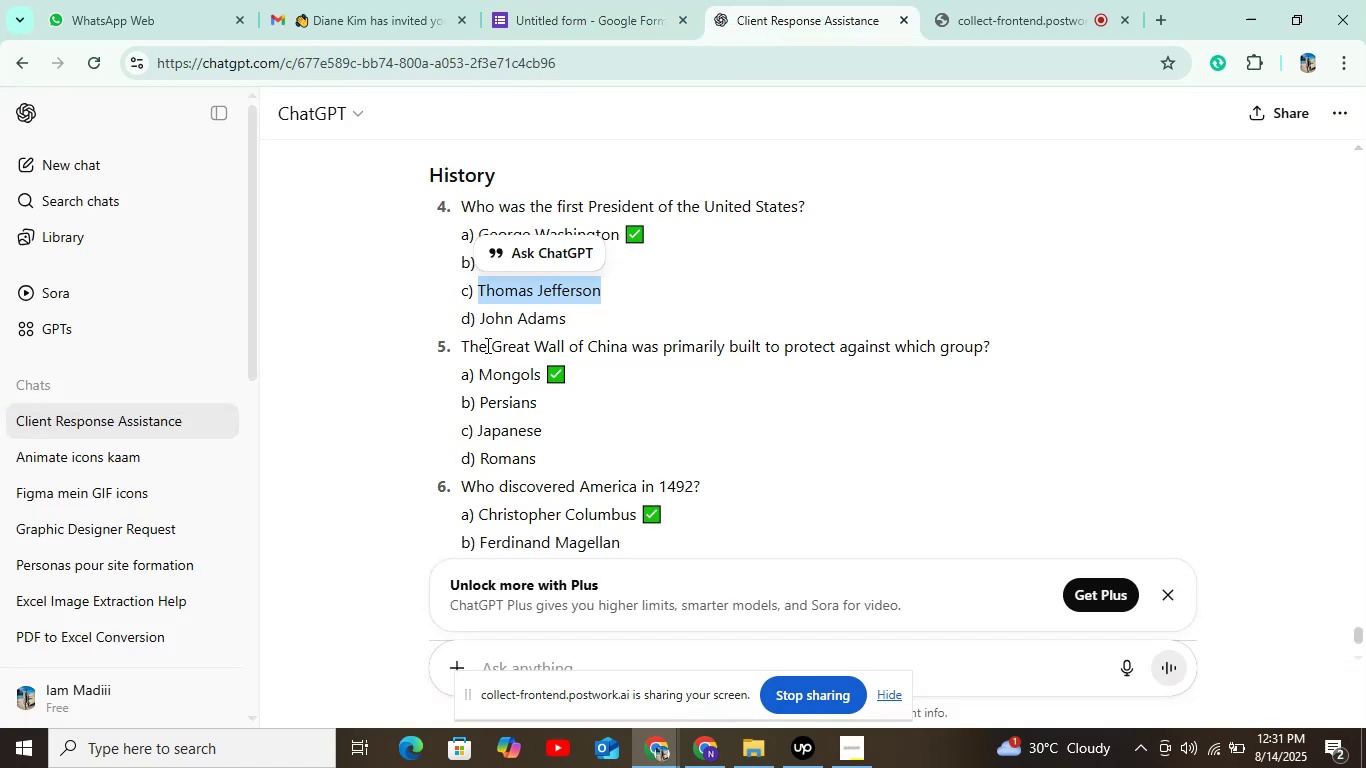 
left_click_drag(start_coordinate=[483, 321], to_coordinate=[600, 324])
 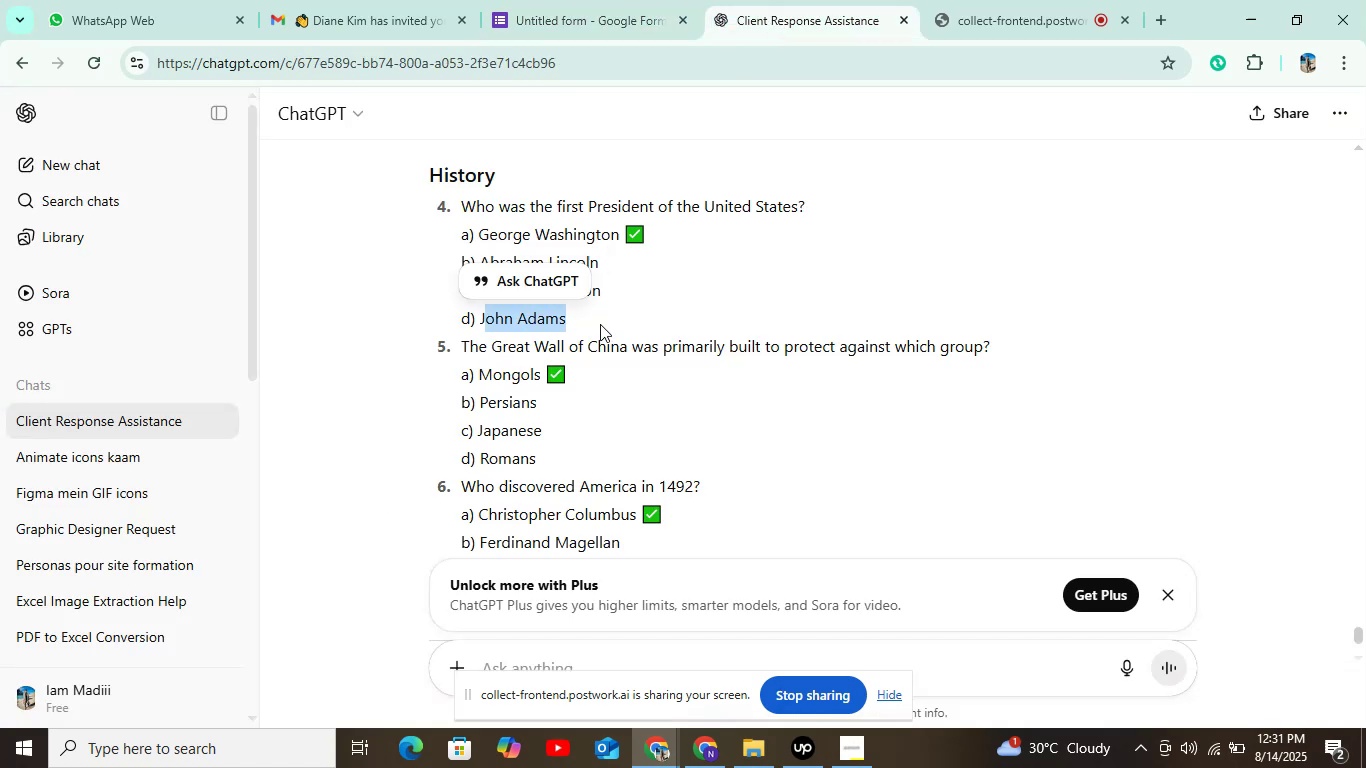 
hold_key(key=ControlLeft, duration=0.34)
 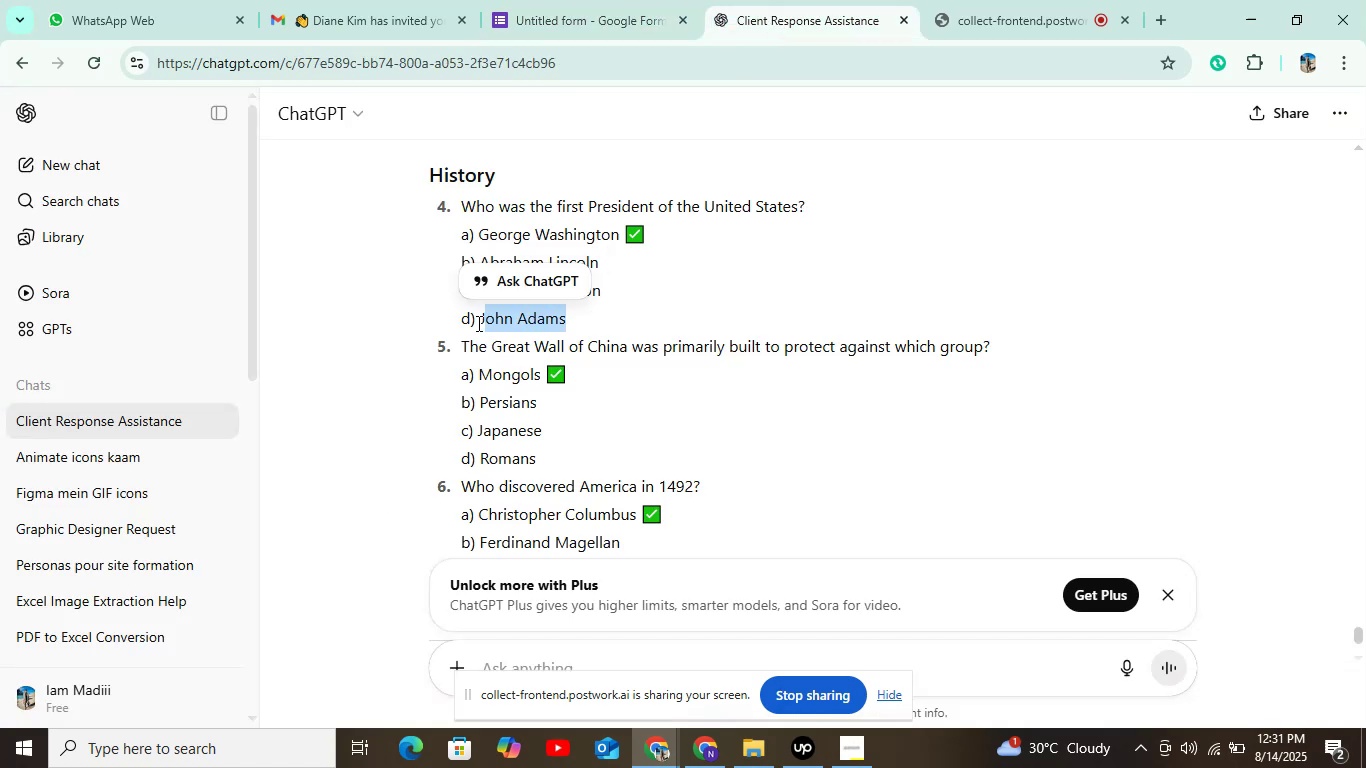 
left_click_drag(start_coordinate=[476, 318], to_coordinate=[589, 318])
 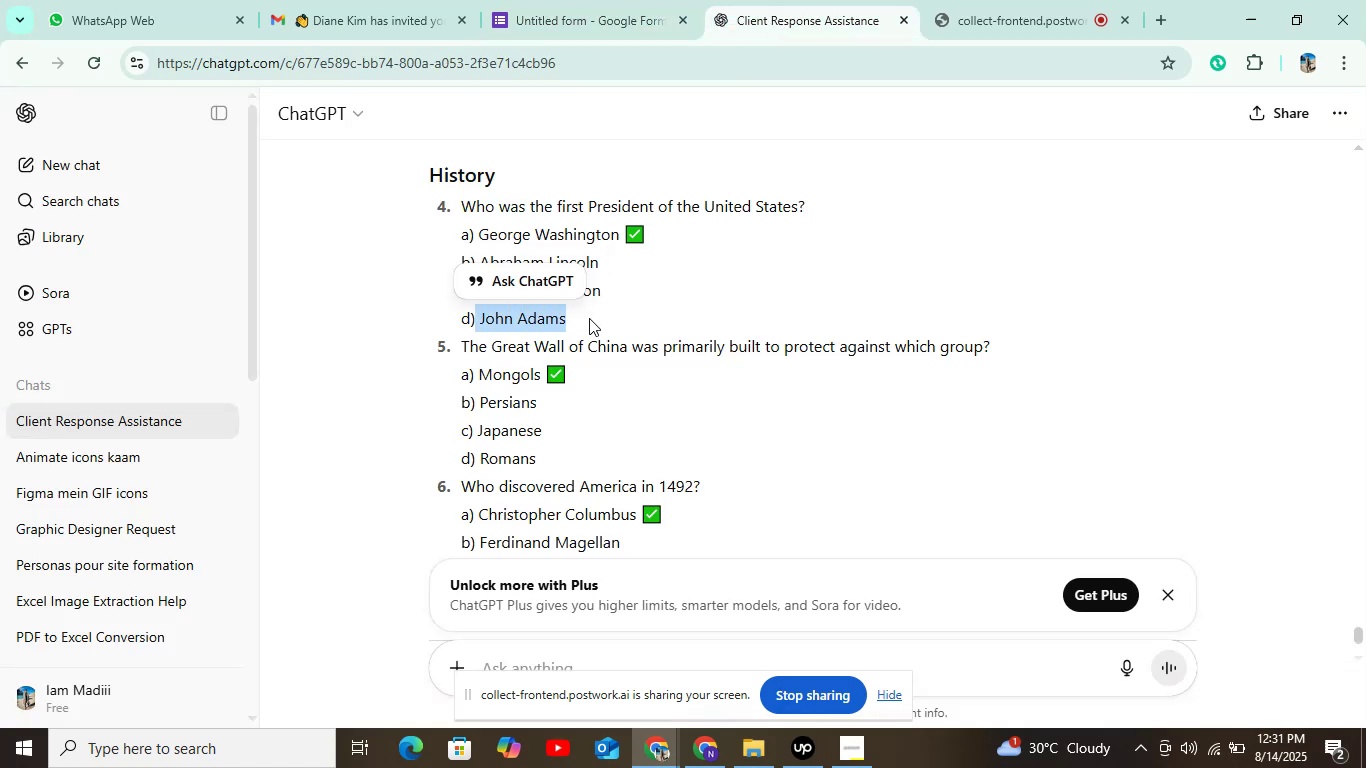 
key(Control+C)
 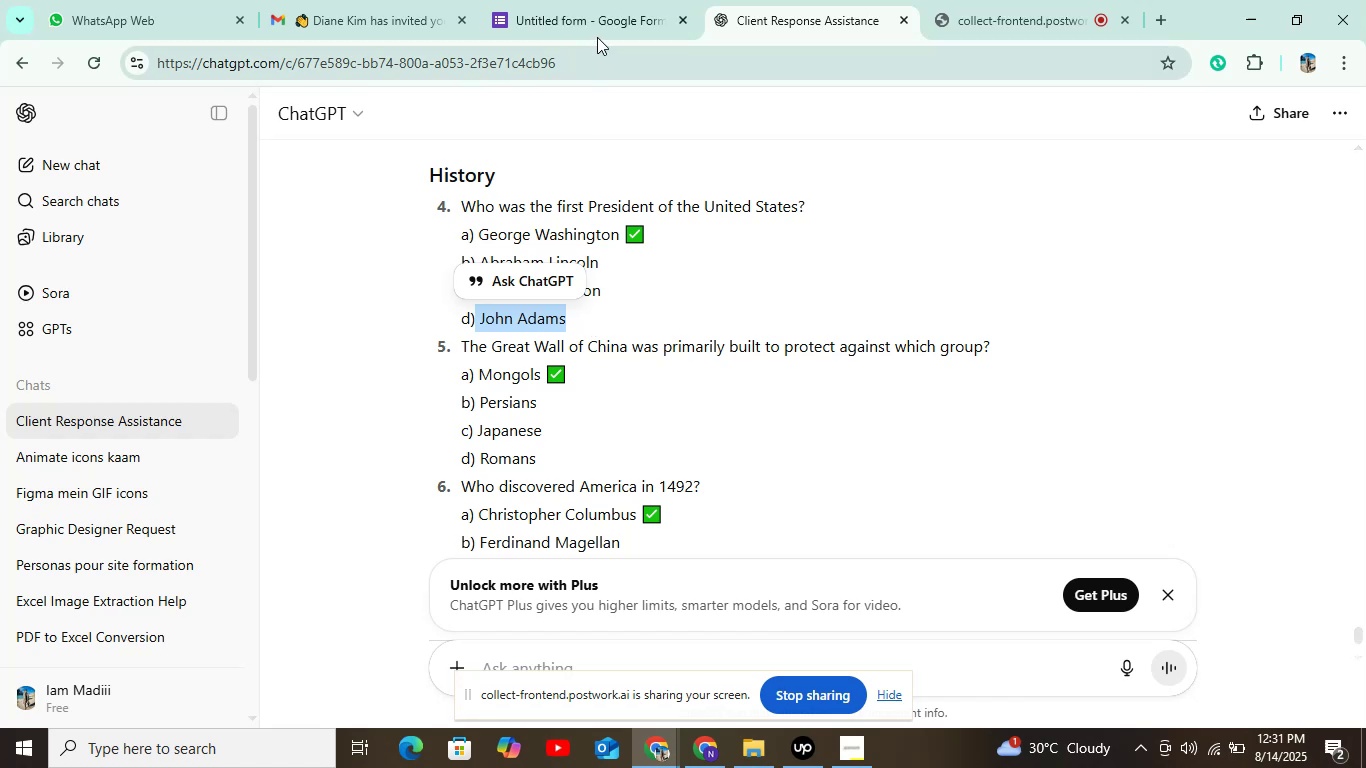 
left_click([604, 27])
 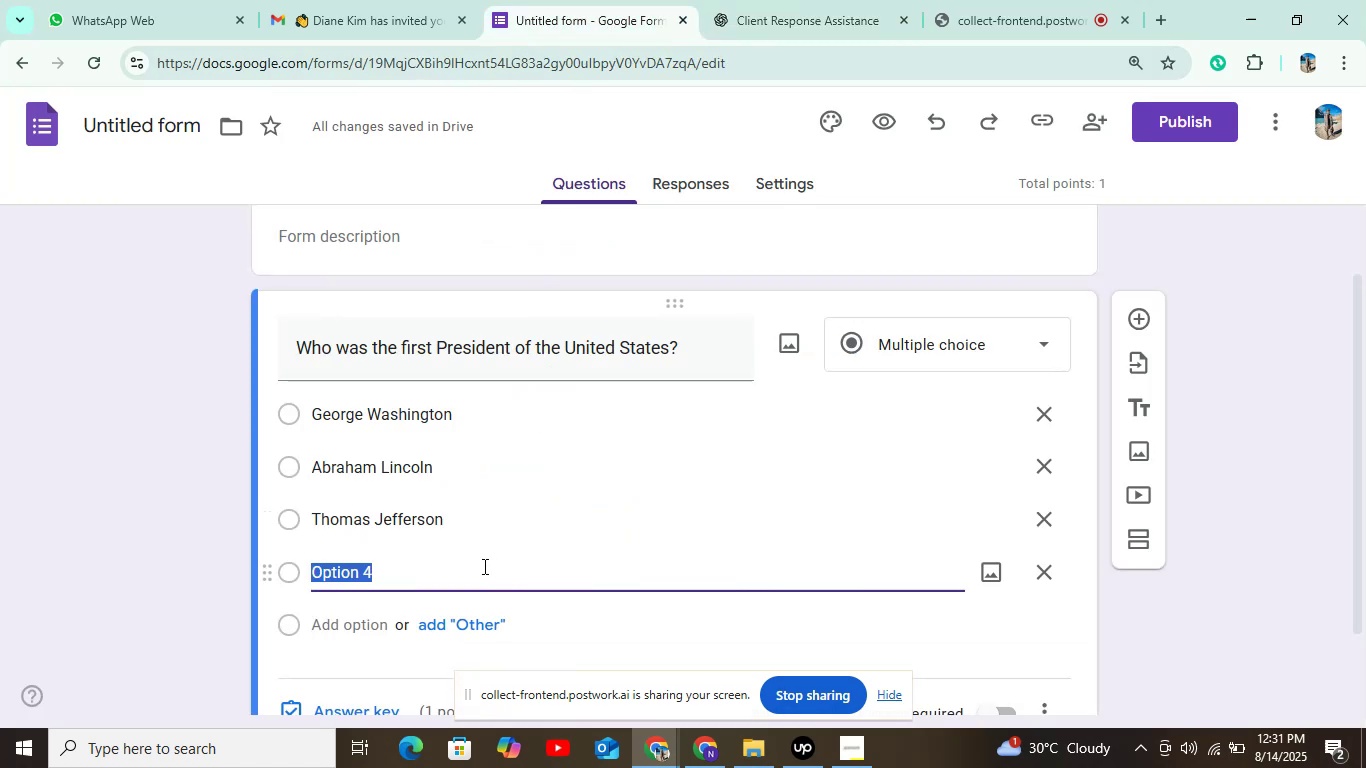 
key(Control+V)
 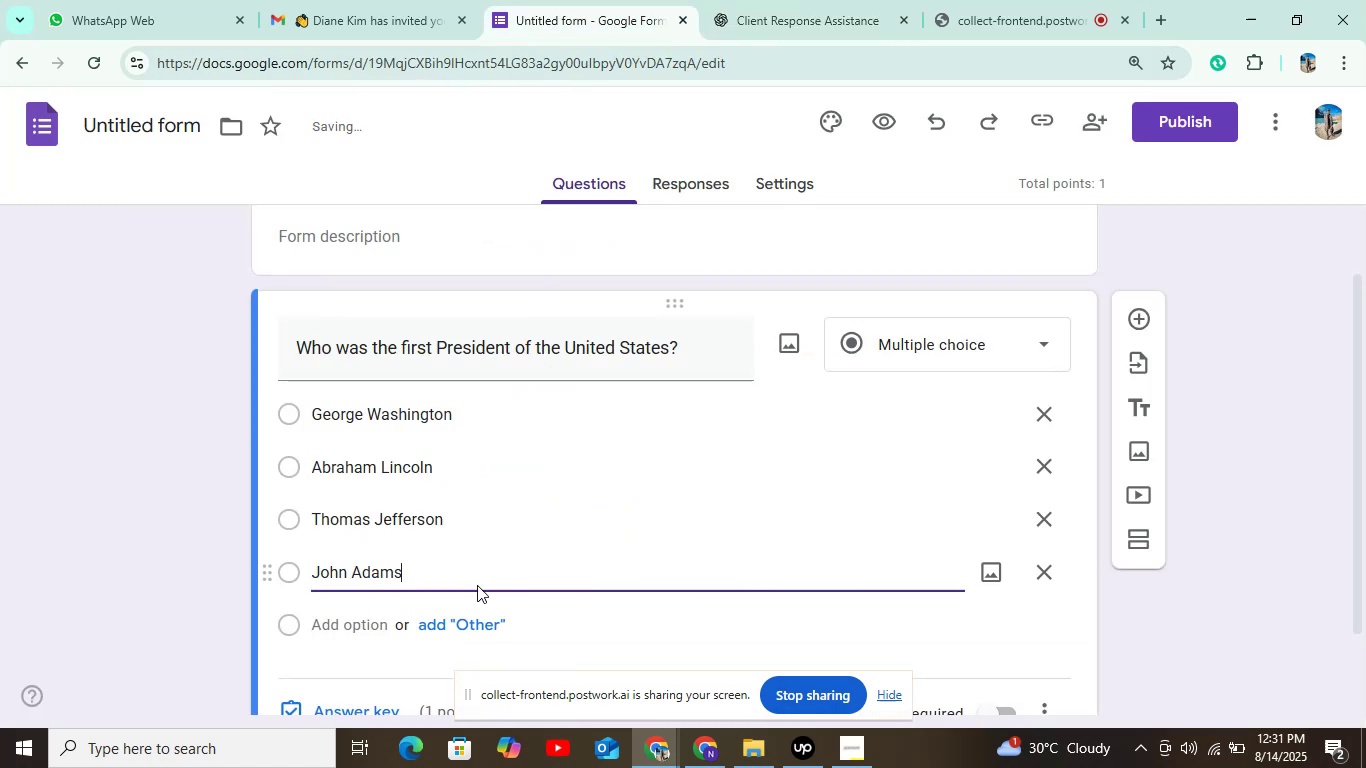 
scroll: coordinate [497, 549], scroll_direction: down, amount: 2.0
 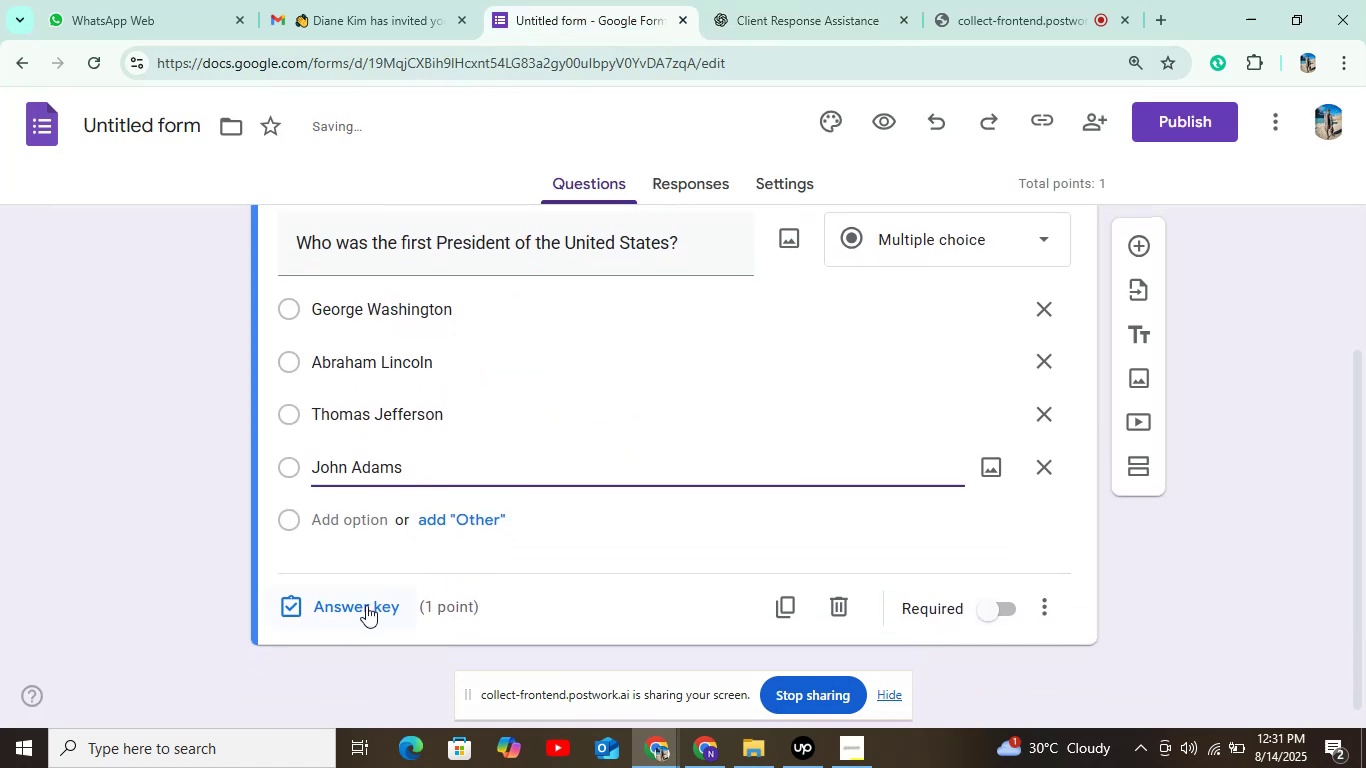 
left_click([361, 611])
 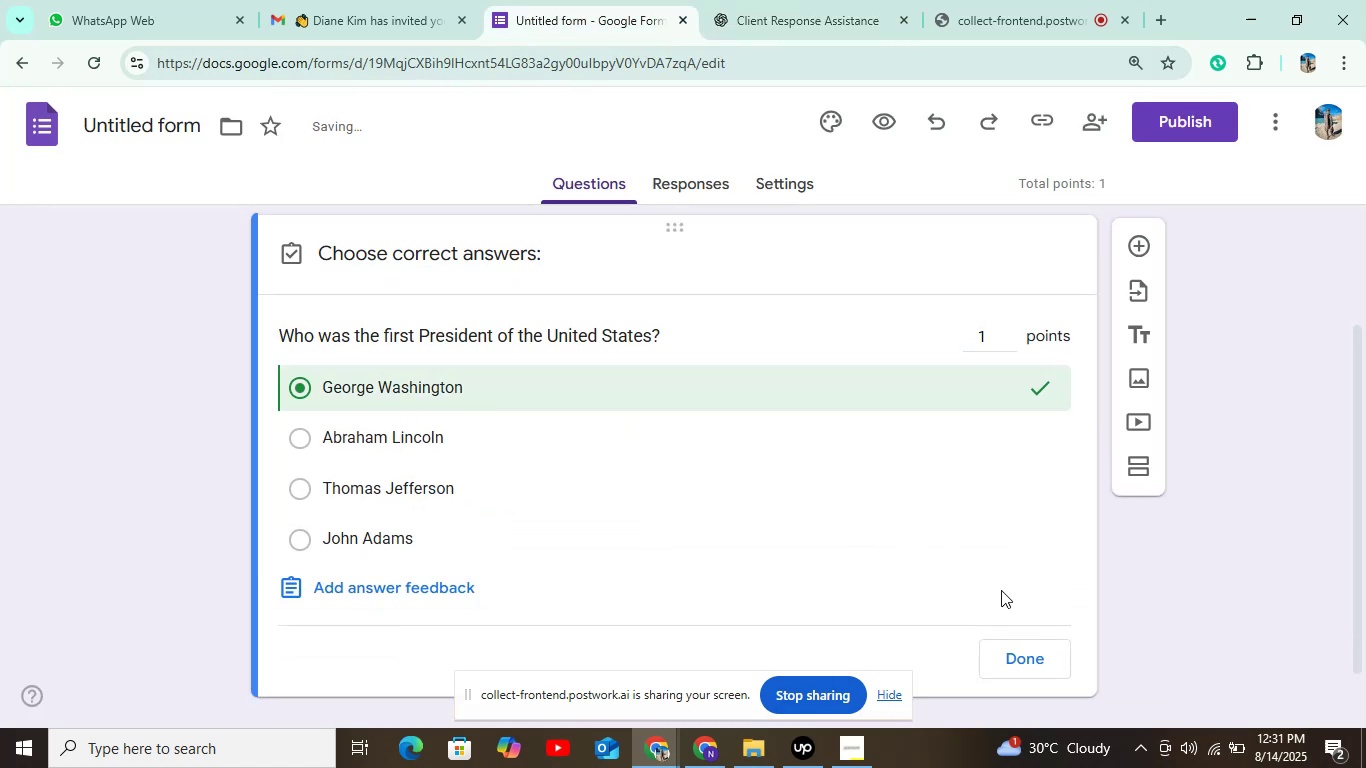 
left_click([1042, 670])
 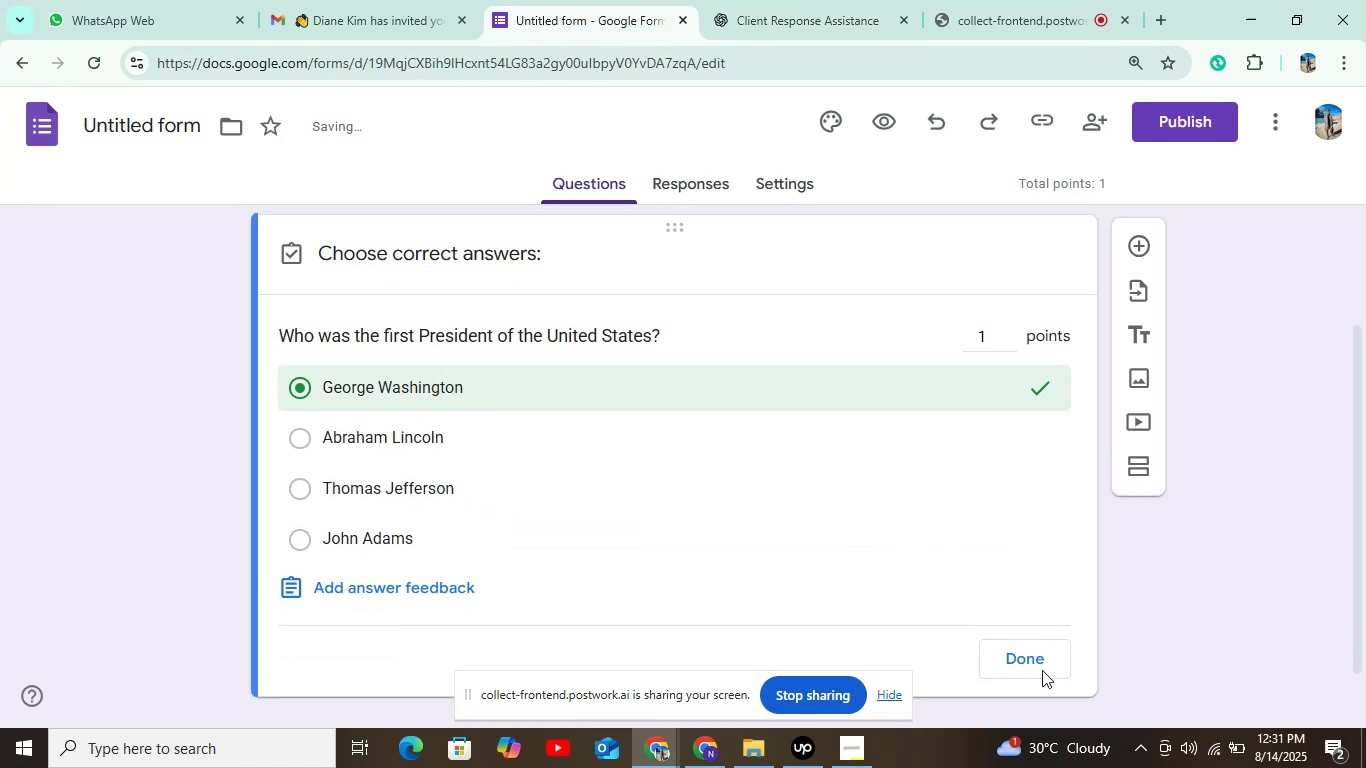 
left_click([1042, 670])
 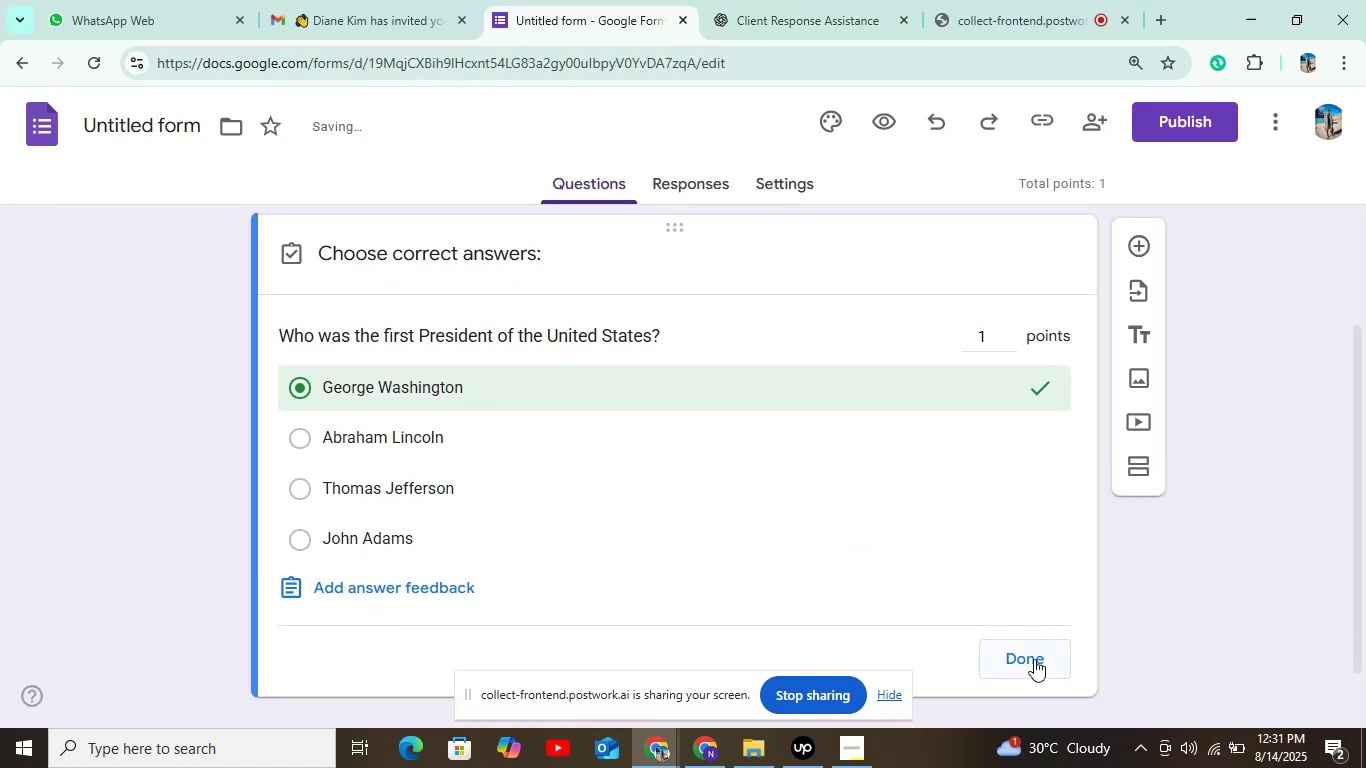 
double_click([1034, 659])
 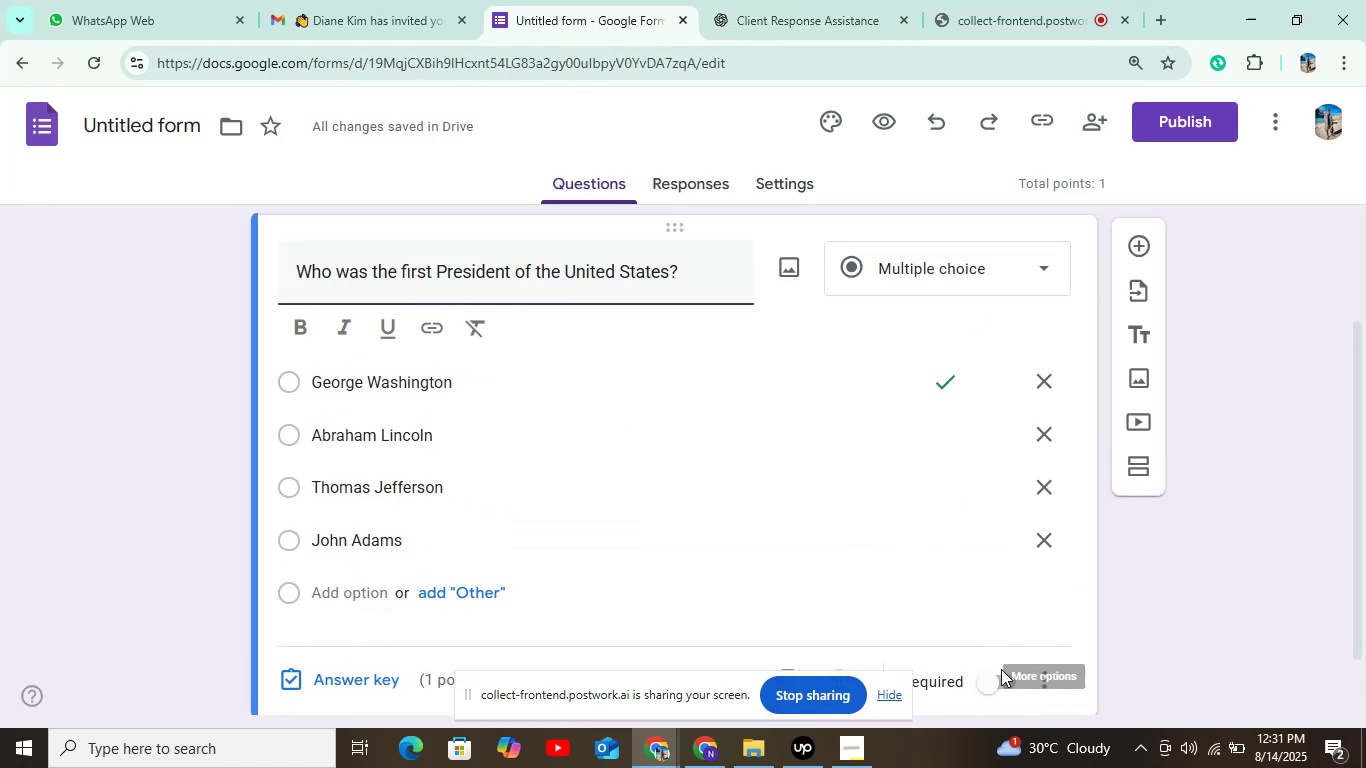 
scroll: coordinate [1115, 612], scroll_direction: down, amount: 2.0
 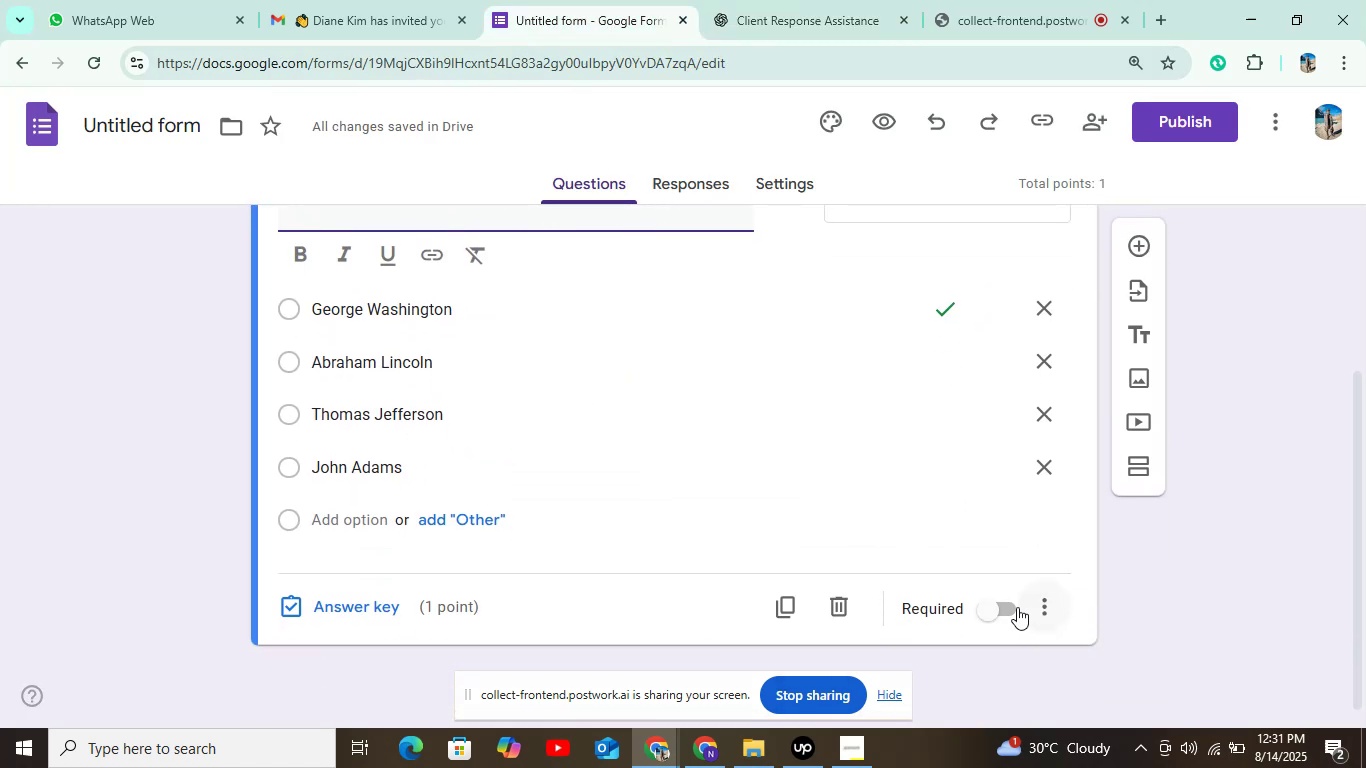 
left_click([1016, 607])
 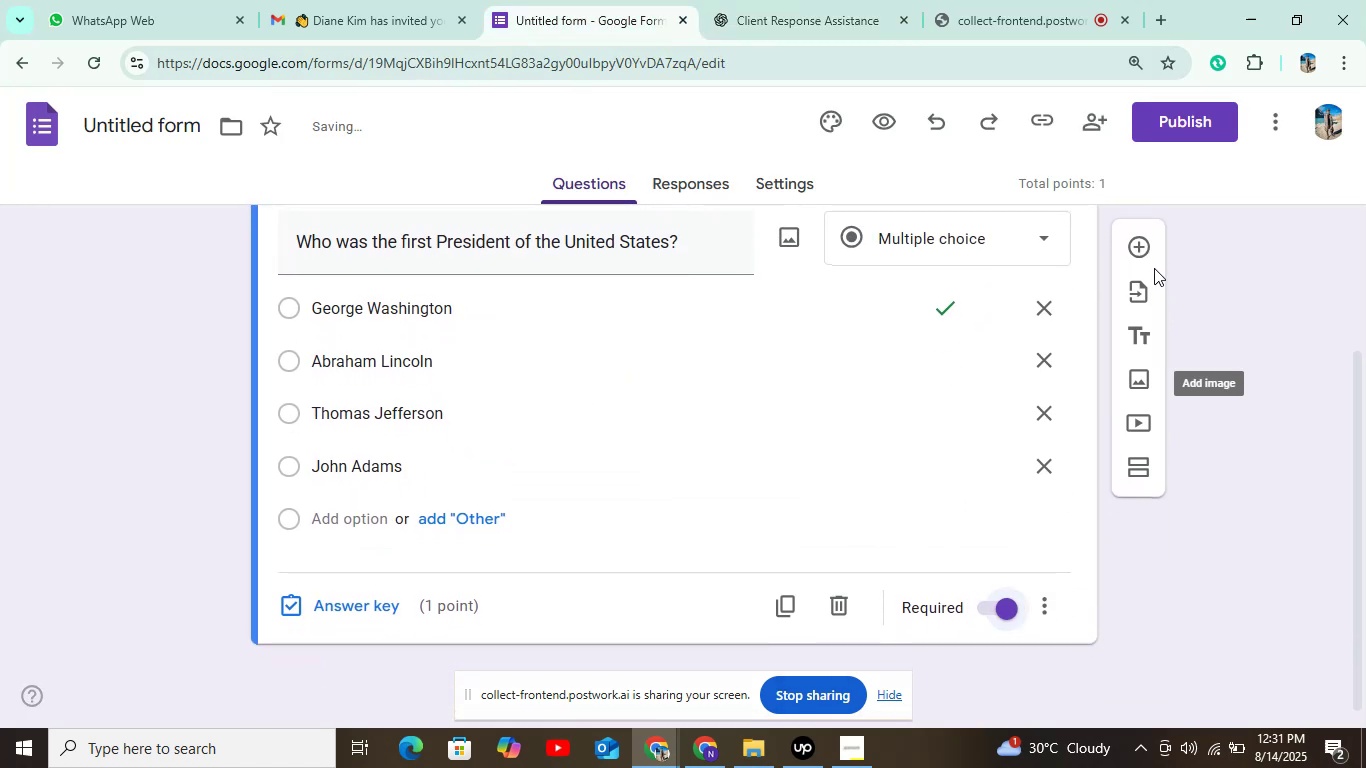 
left_click([1137, 255])
 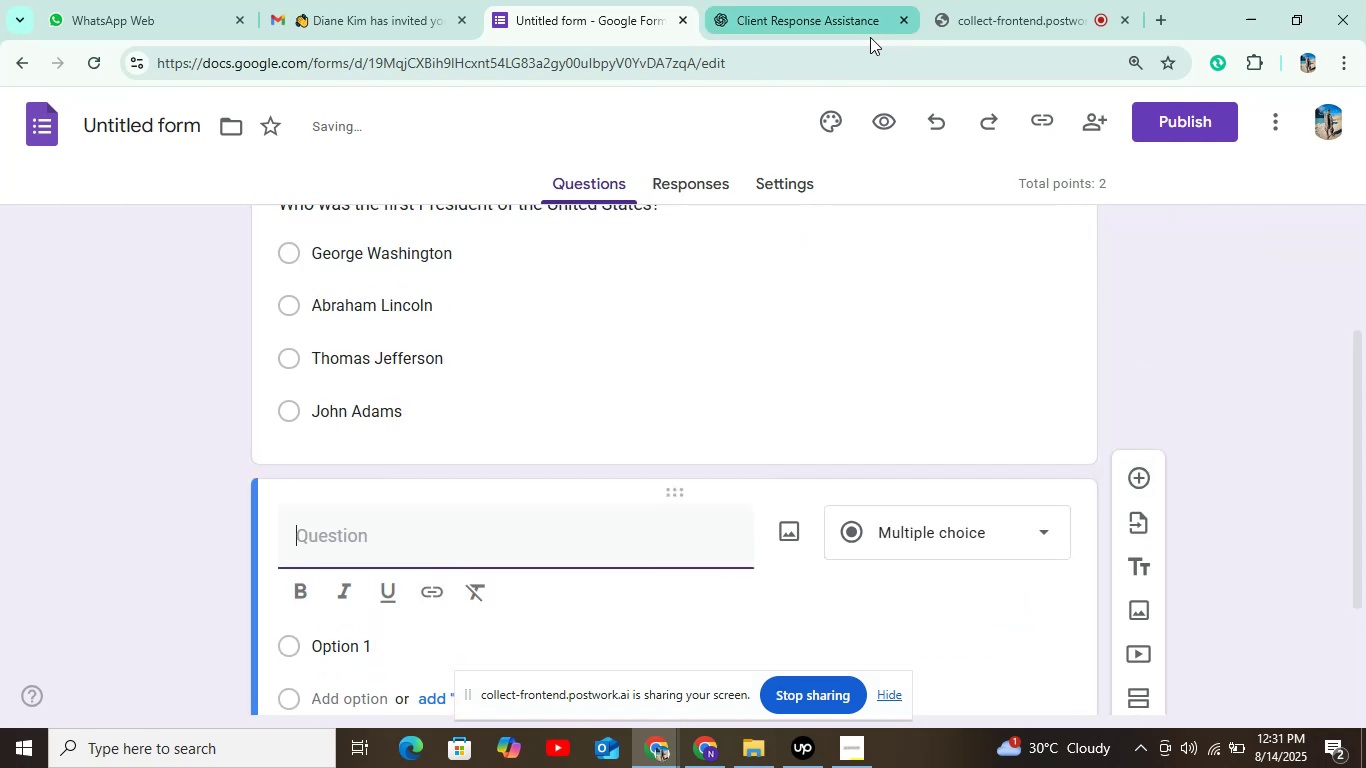 
left_click([847, 26])
 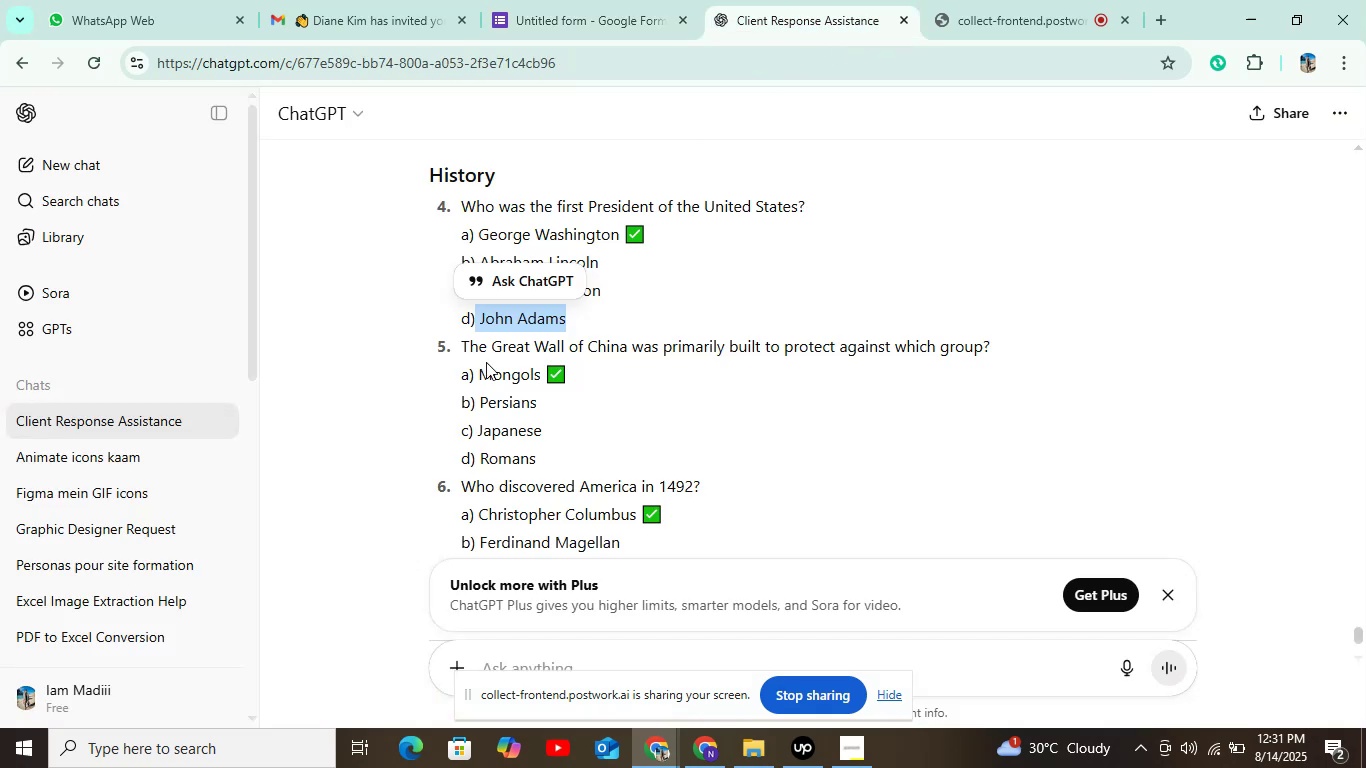 
left_click_drag(start_coordinate=[453, 343], to_coordinate=[1056, 354])
 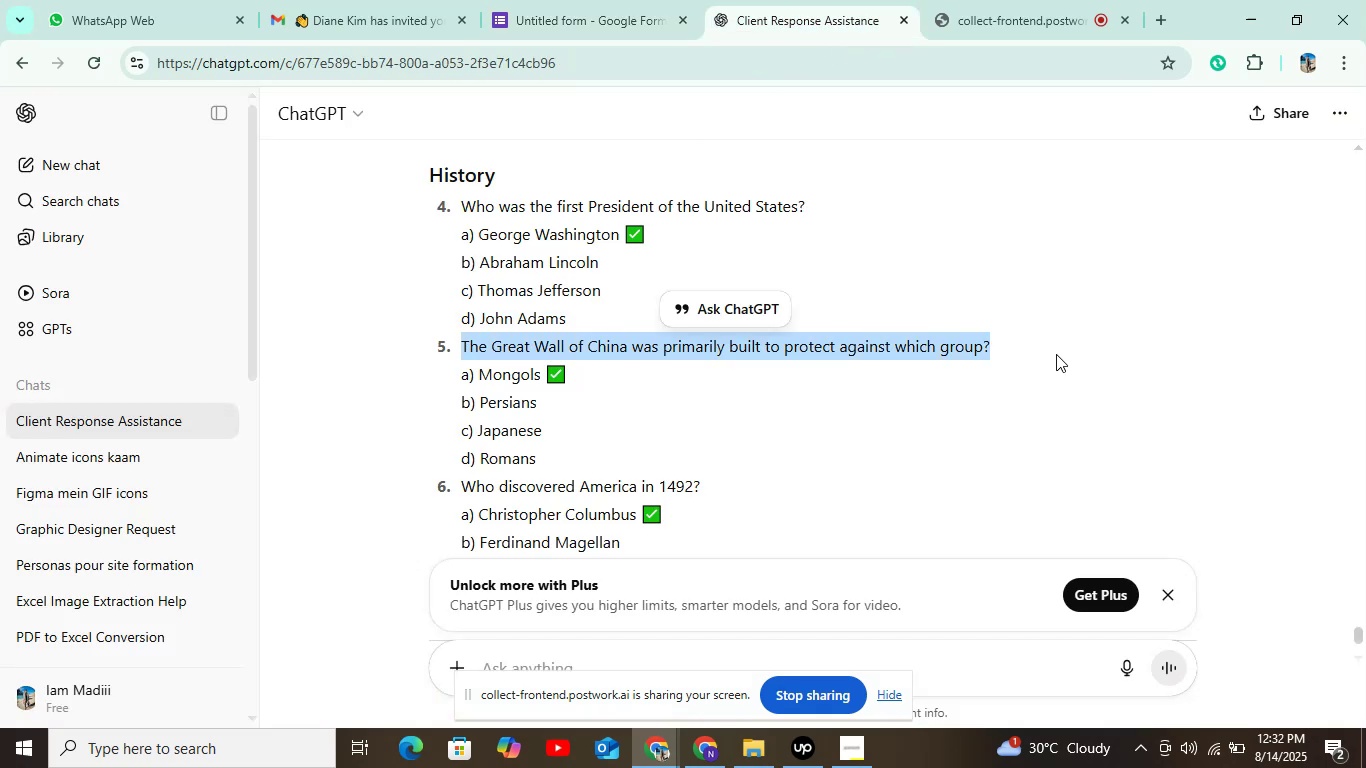 
key(Control+C)
 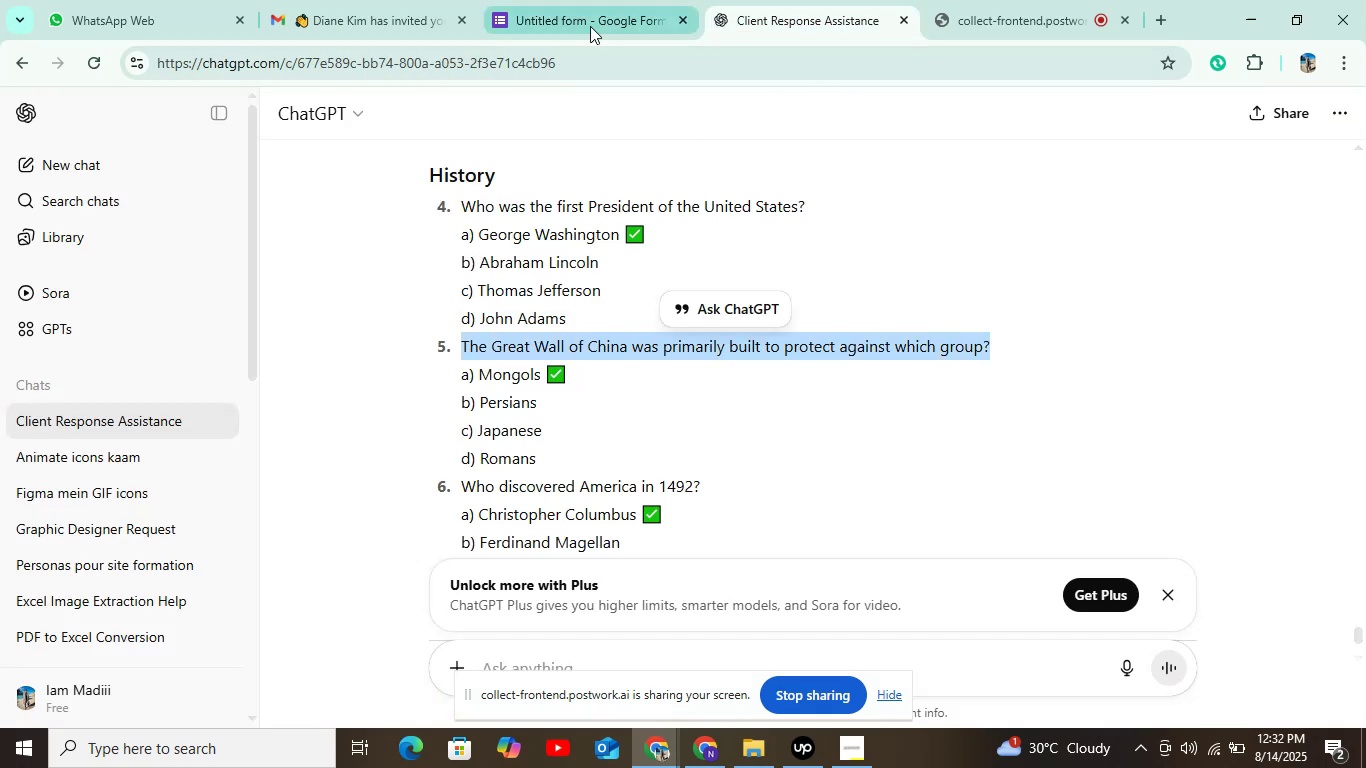 
left_click([586, 24])
 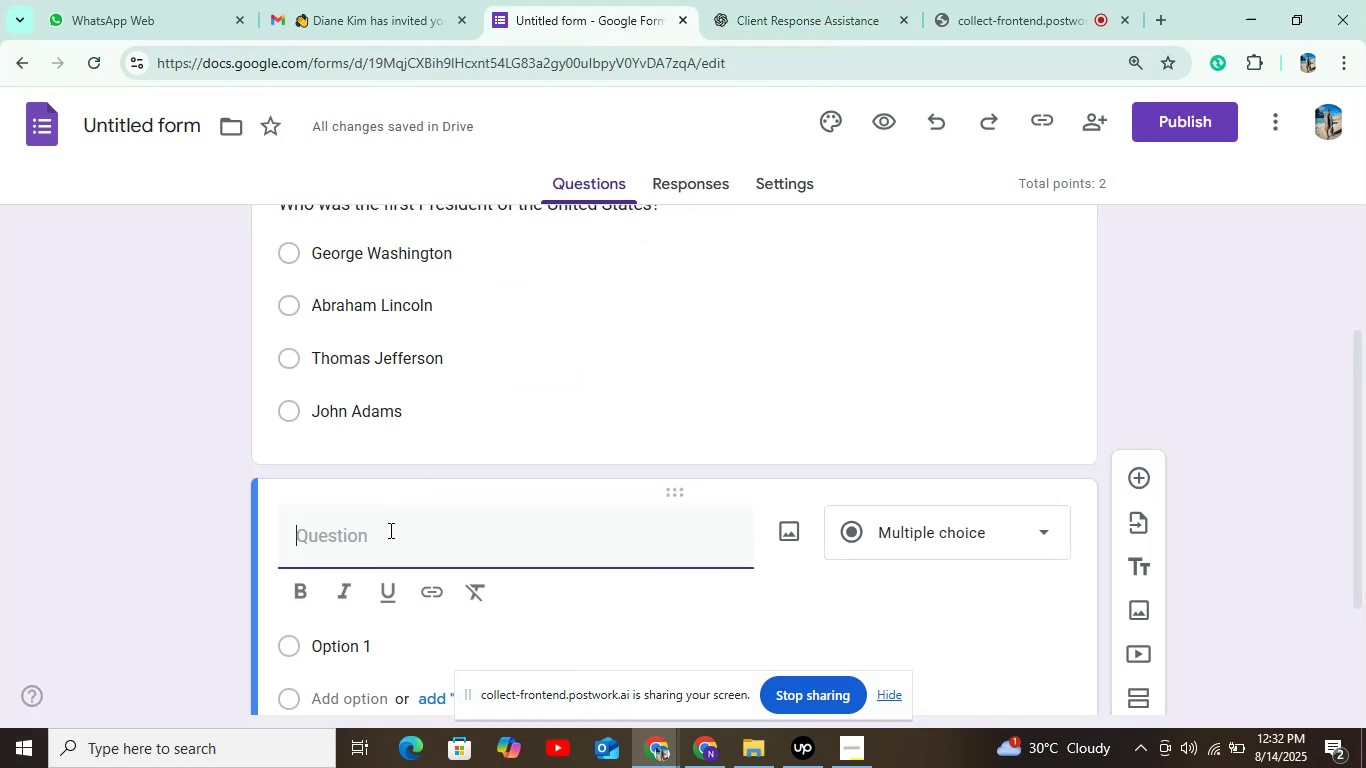 
key(Control+V)
 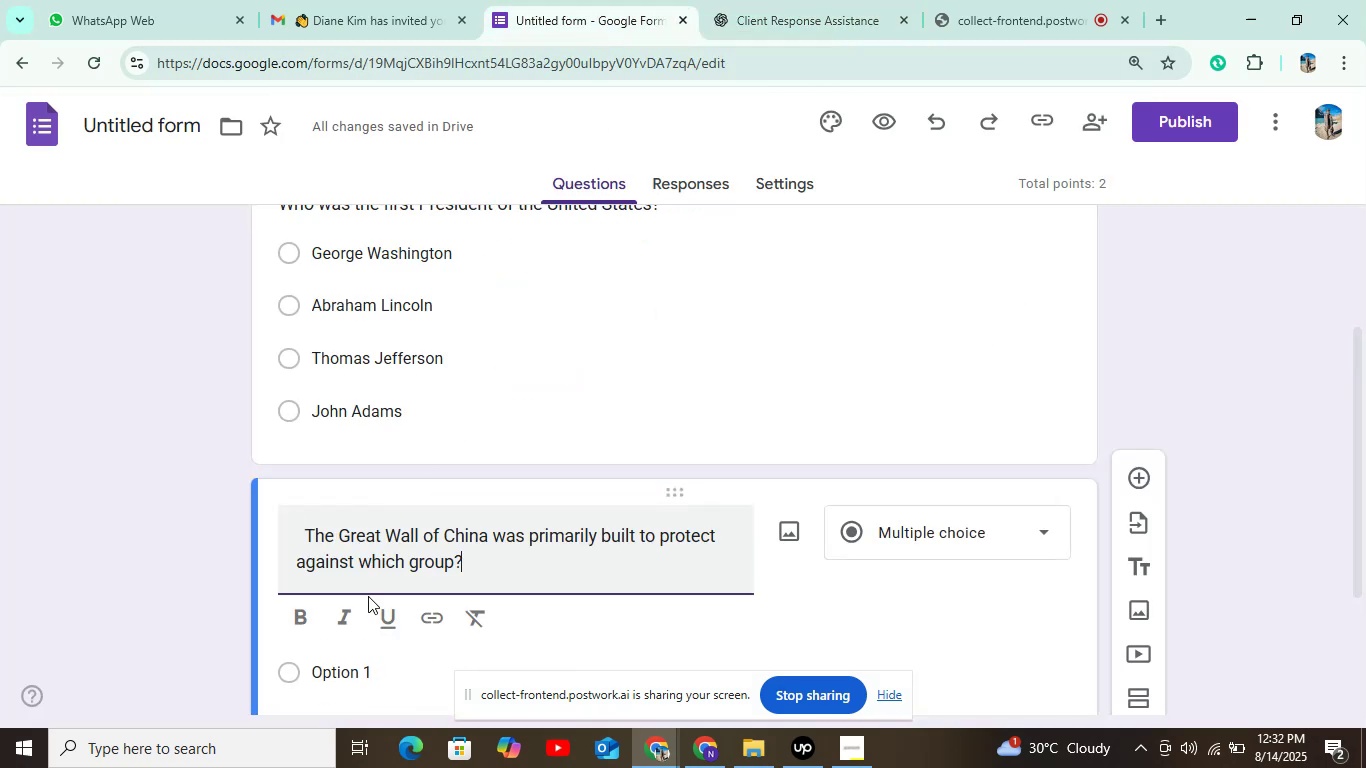 
scroll: coordinate [483, 539], scroll_direction: down, amount: 3.0
 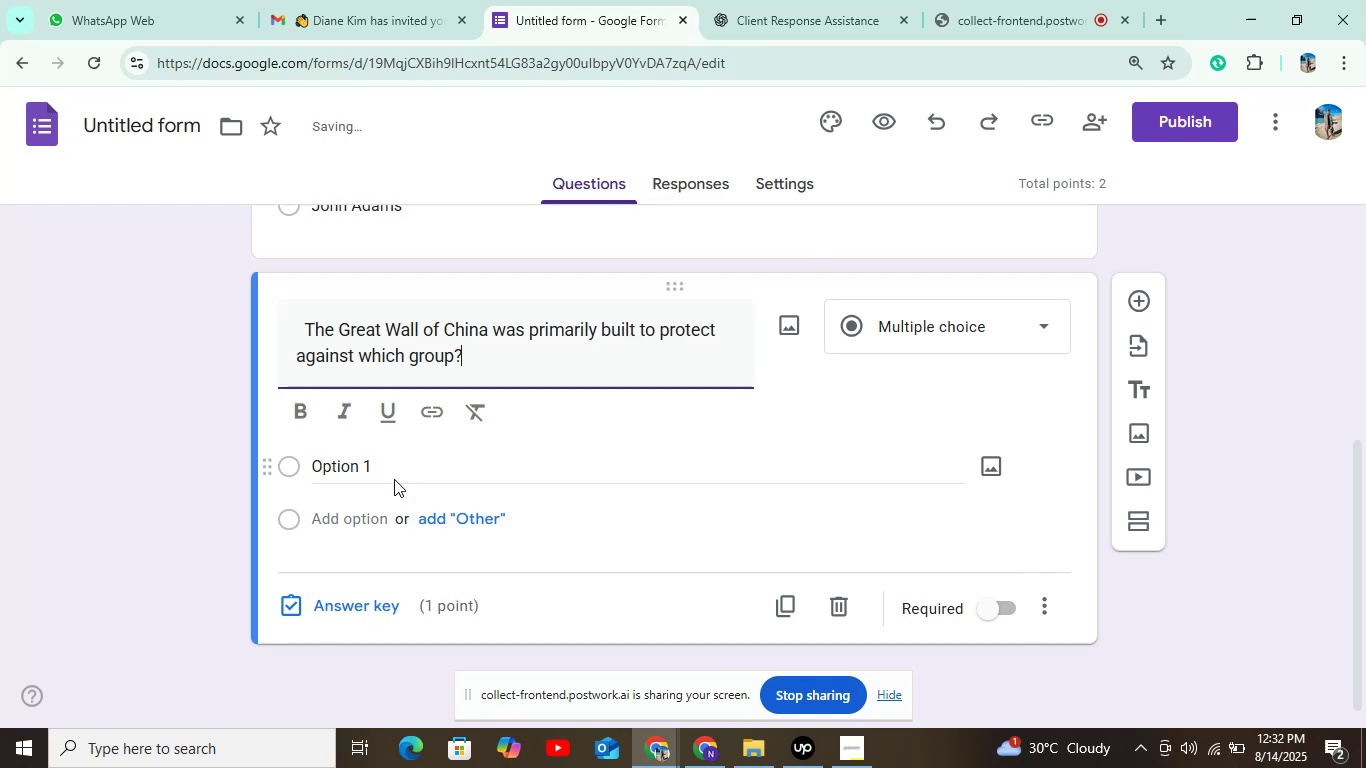 
left_click([385, 466])
 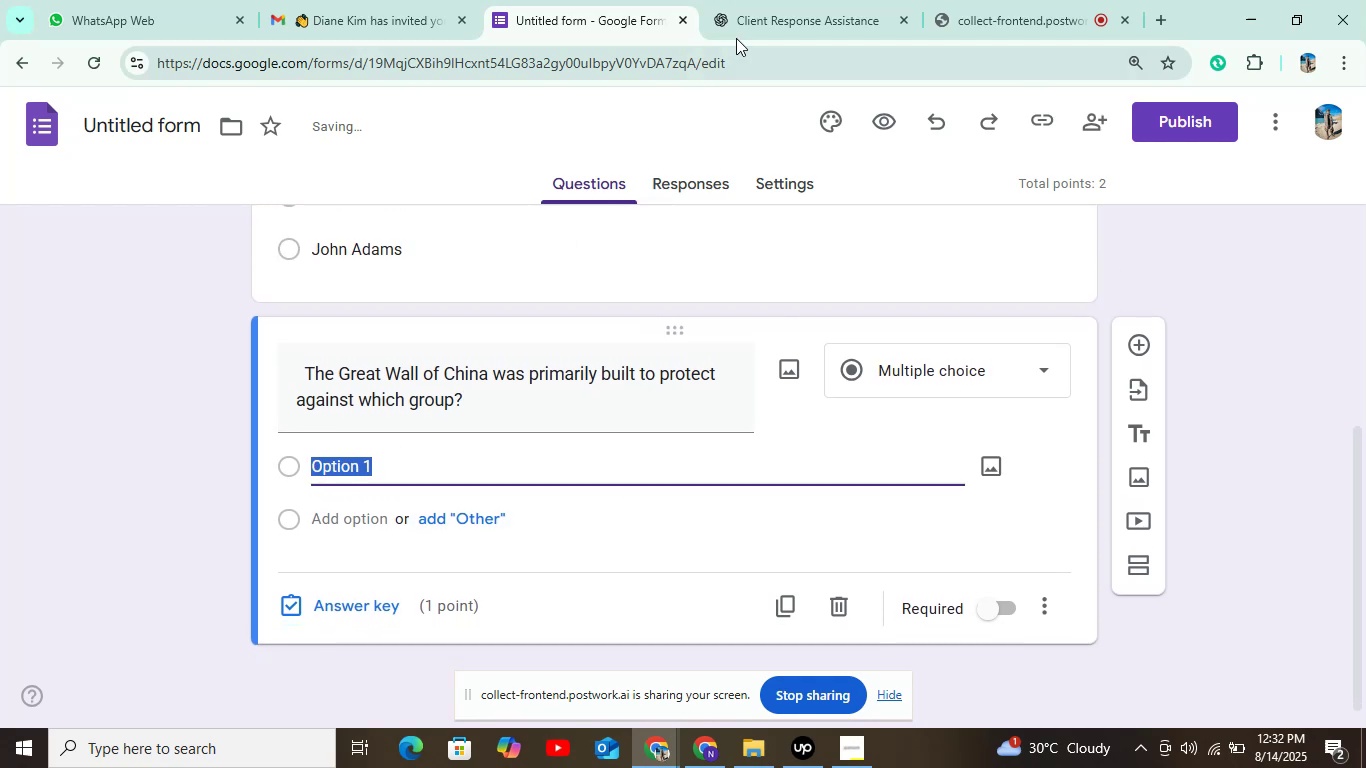 
left_click([755, 26])
 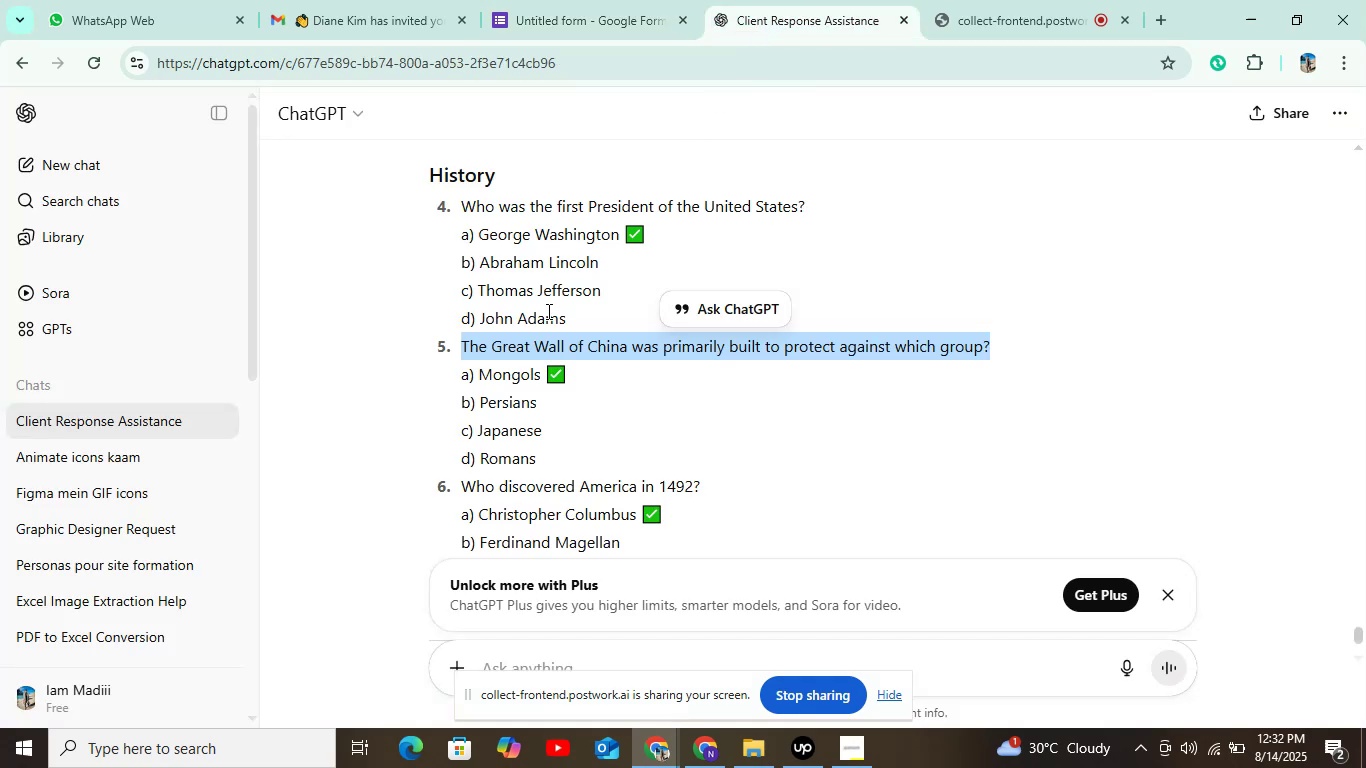 
left_click_drag(start_coordinate=[478, 376], to_coordinate=[547, 381])
 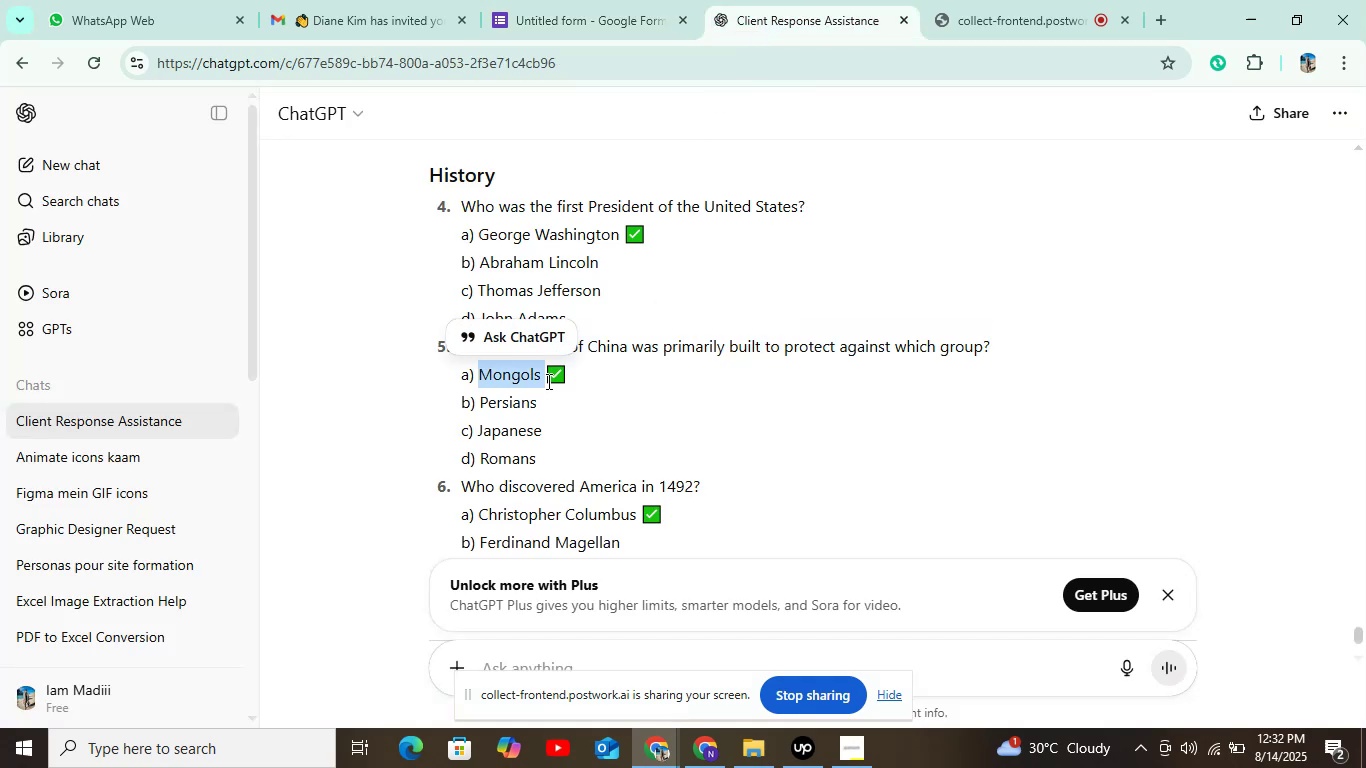 
key(Control+C)
 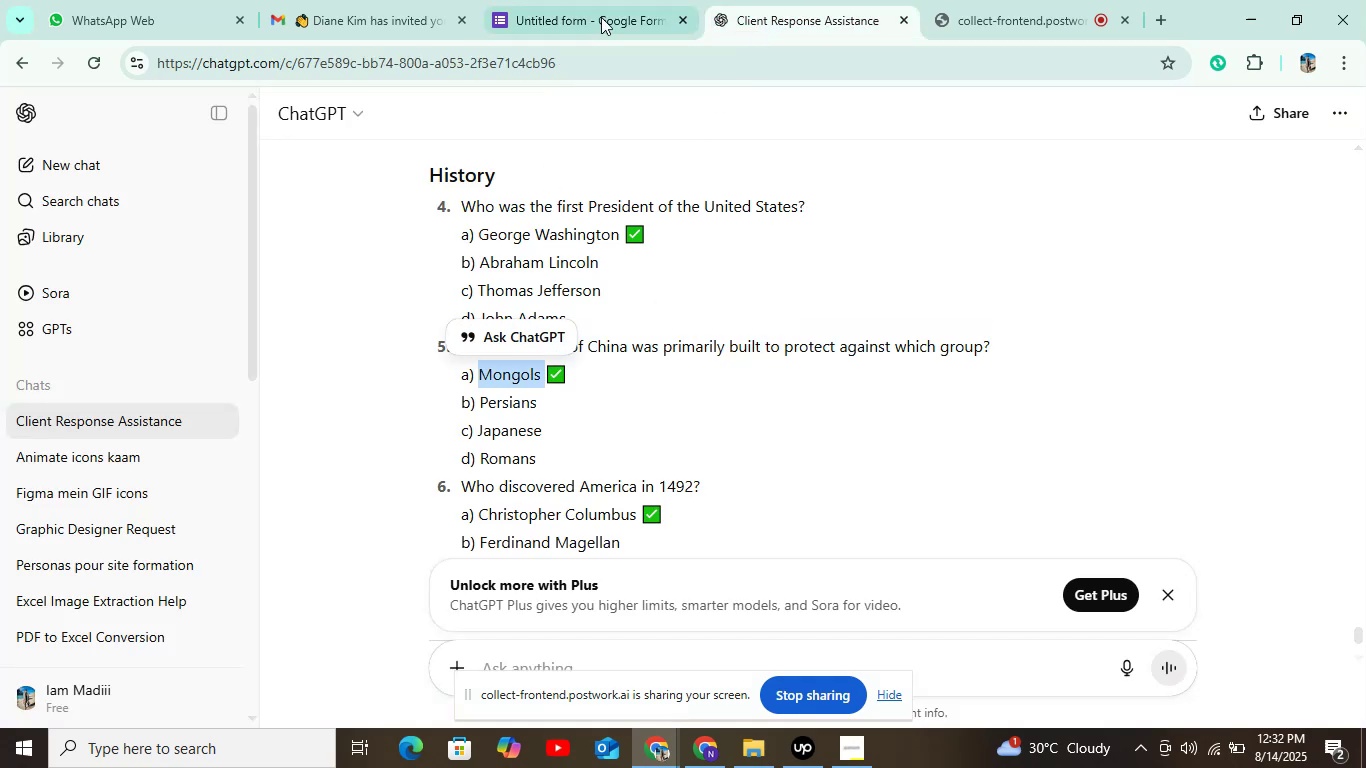 
left_click([601, 17])
 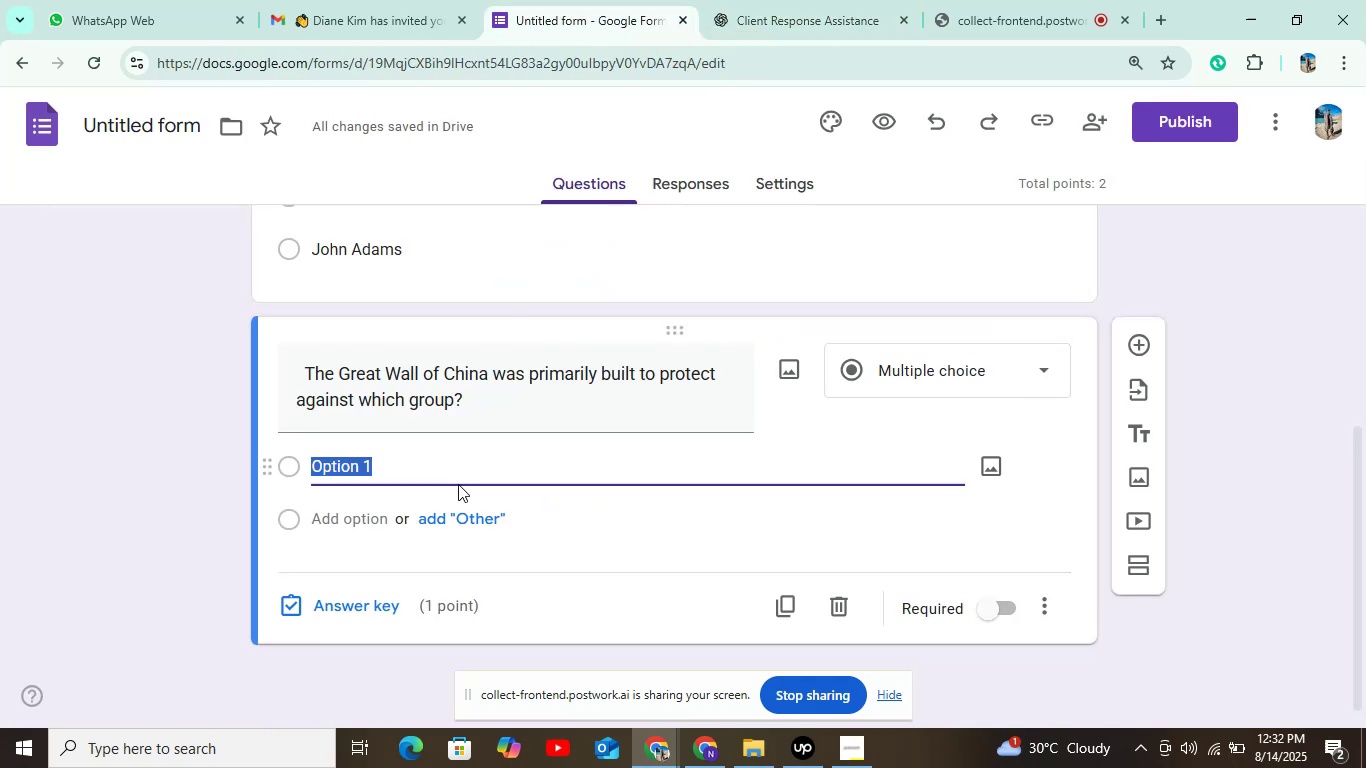 
key(Control+V)
 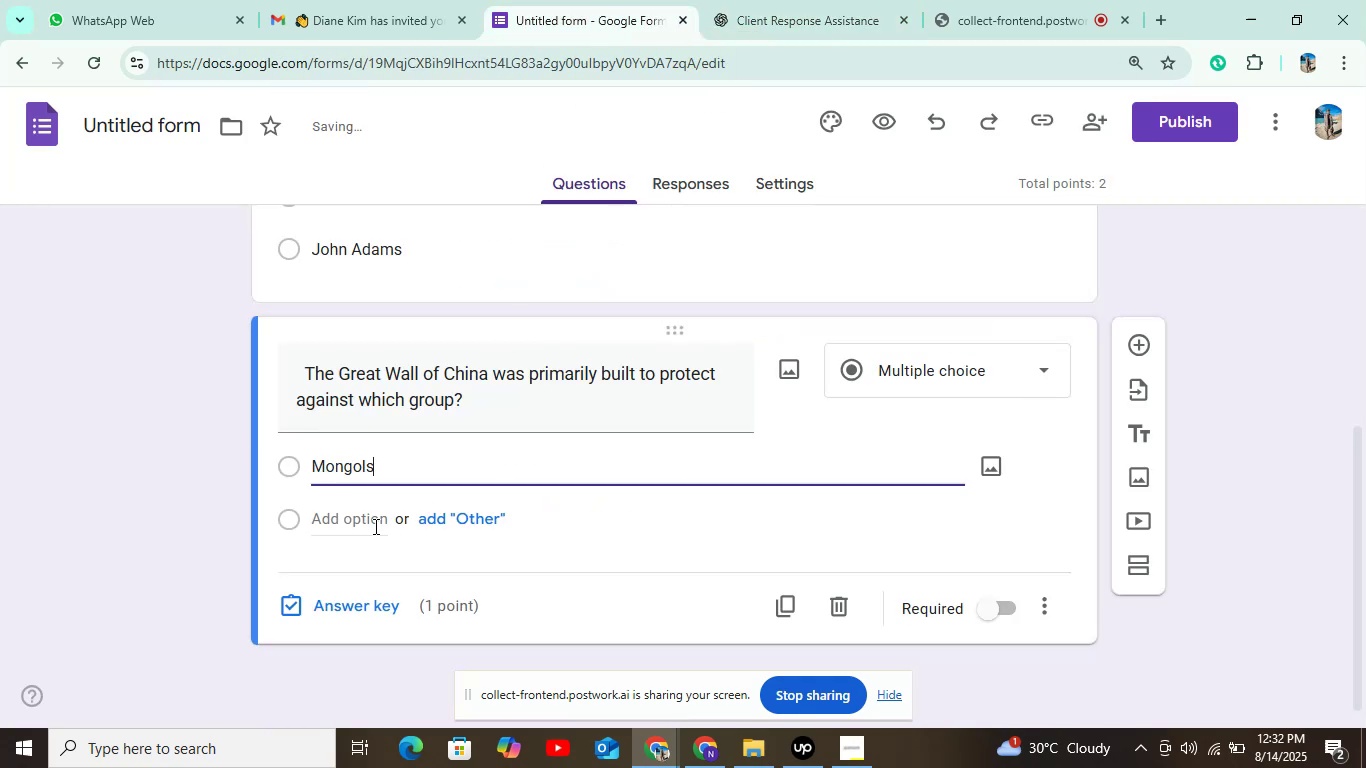 
left_click([374, 524])
 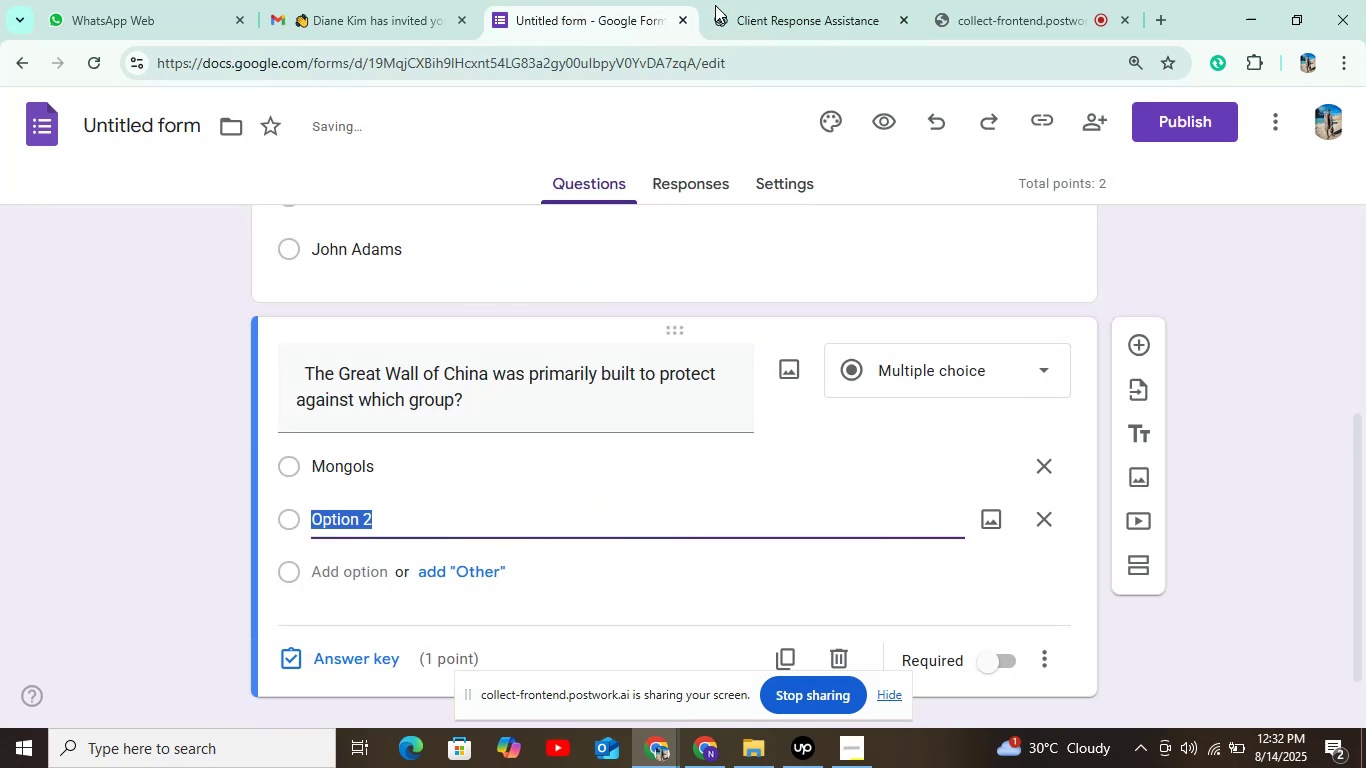 
left_click([742, 8])
 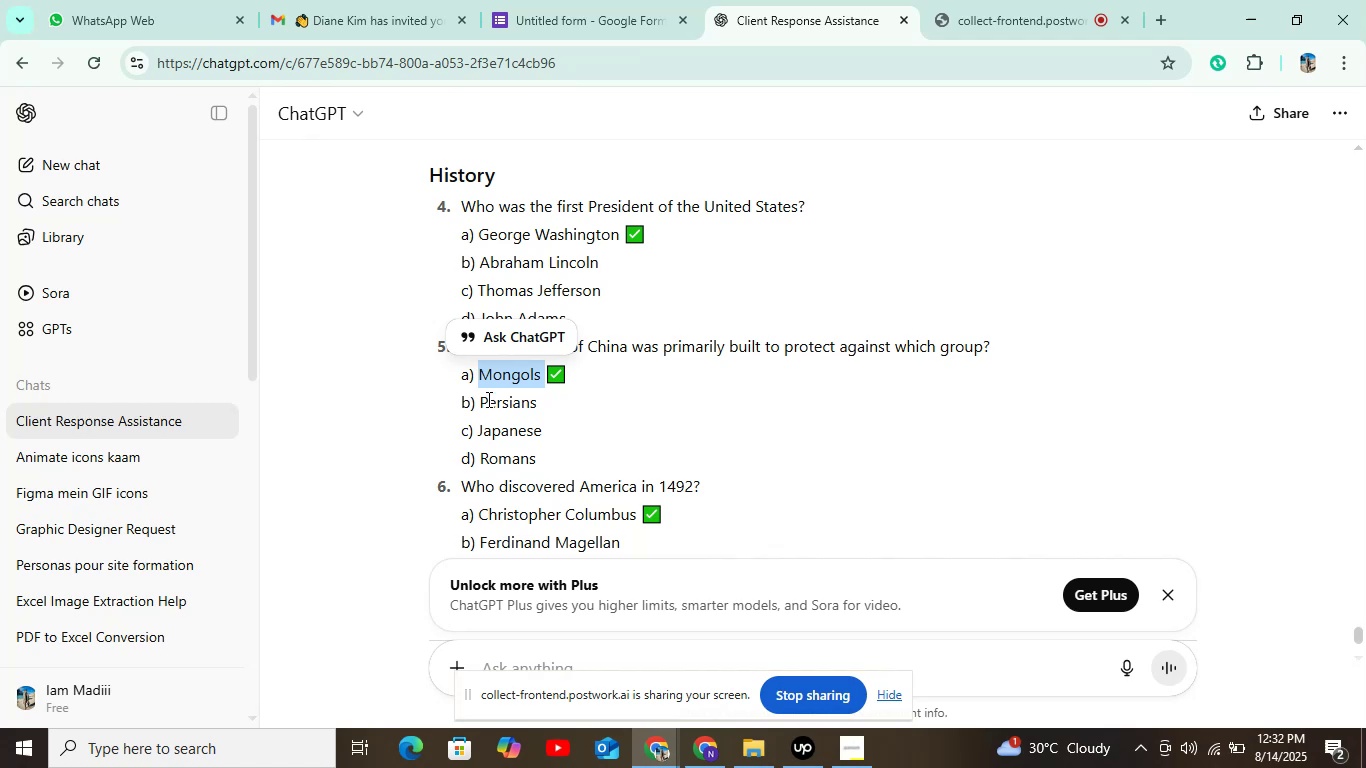 
triple_click([549, 401])
 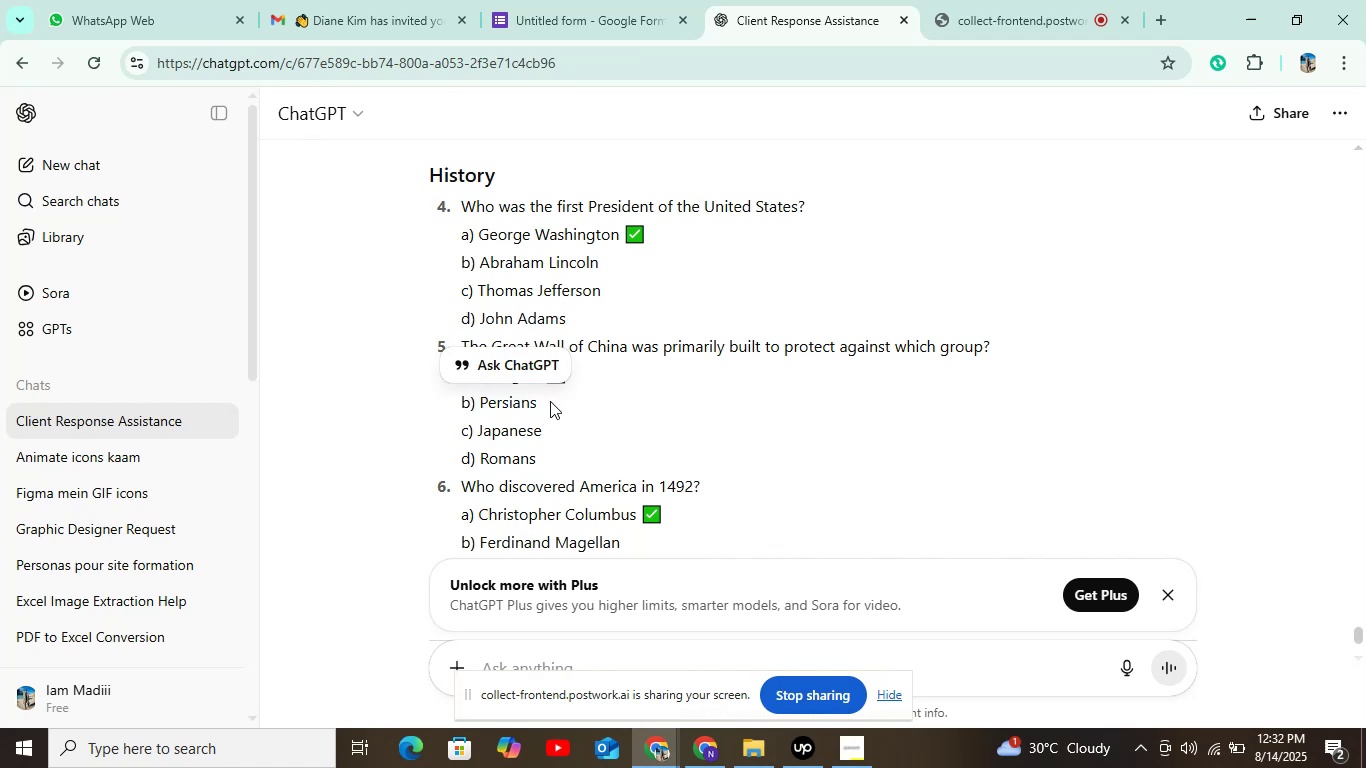 
hold_key(key=ControlLeft, duration=0.32)
triple_click([550, 401])
 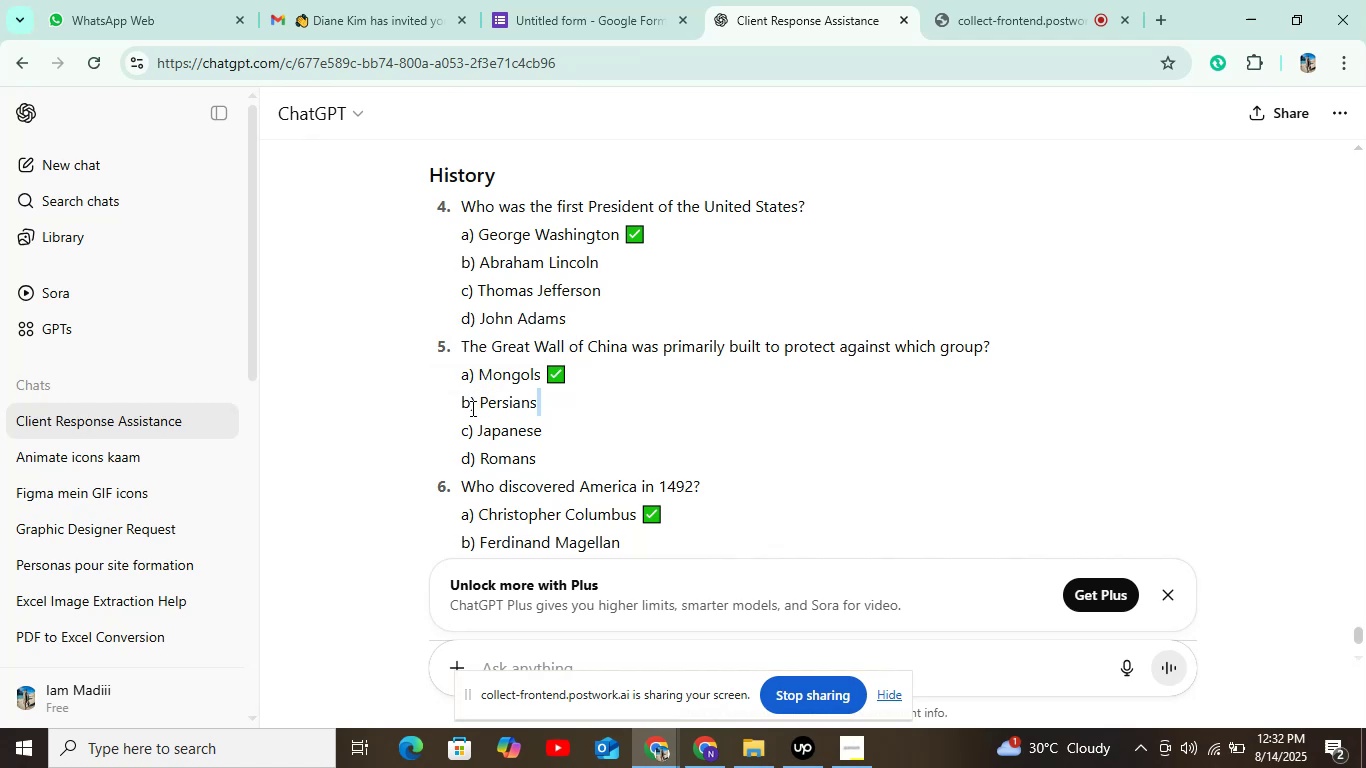 
left_click([582, 412])
 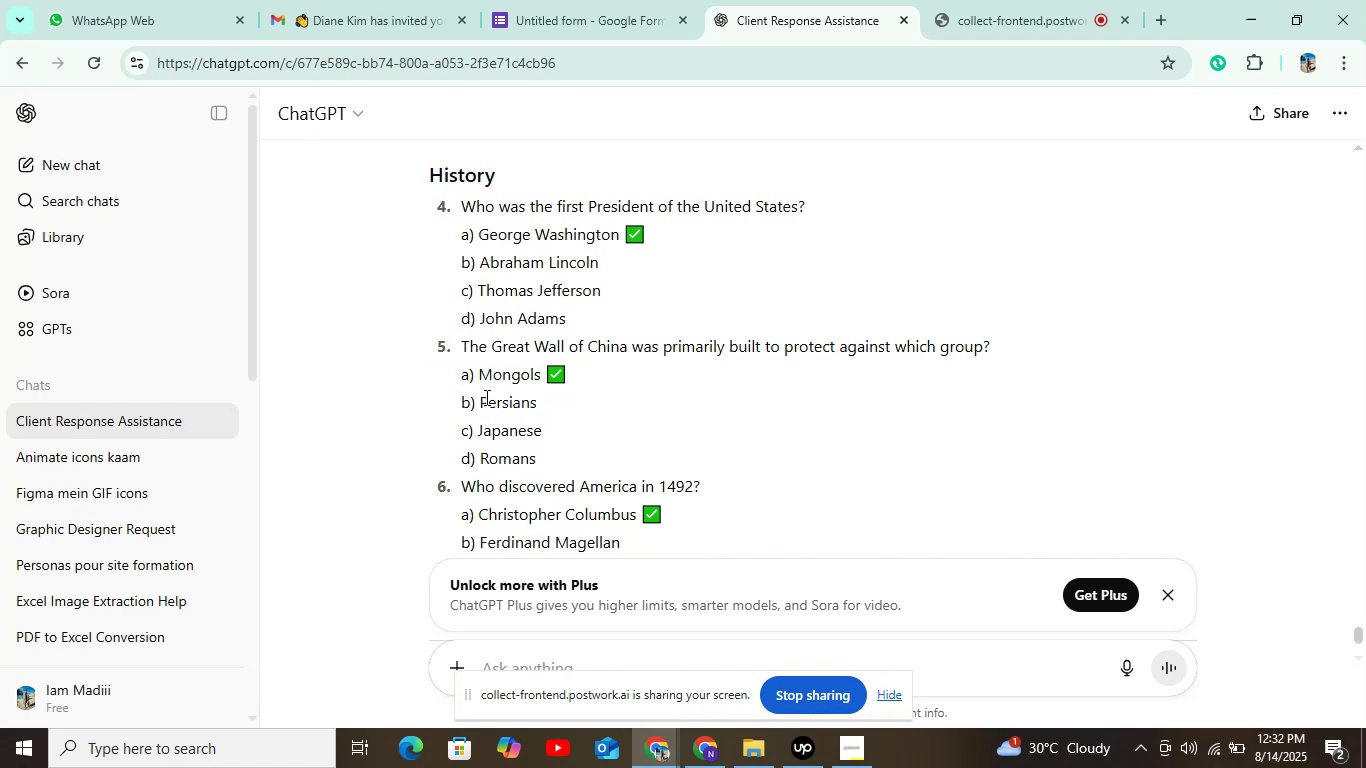 
left_click_drag(start_coordinate=[478, 403], to_coordinate=[552, 408])
 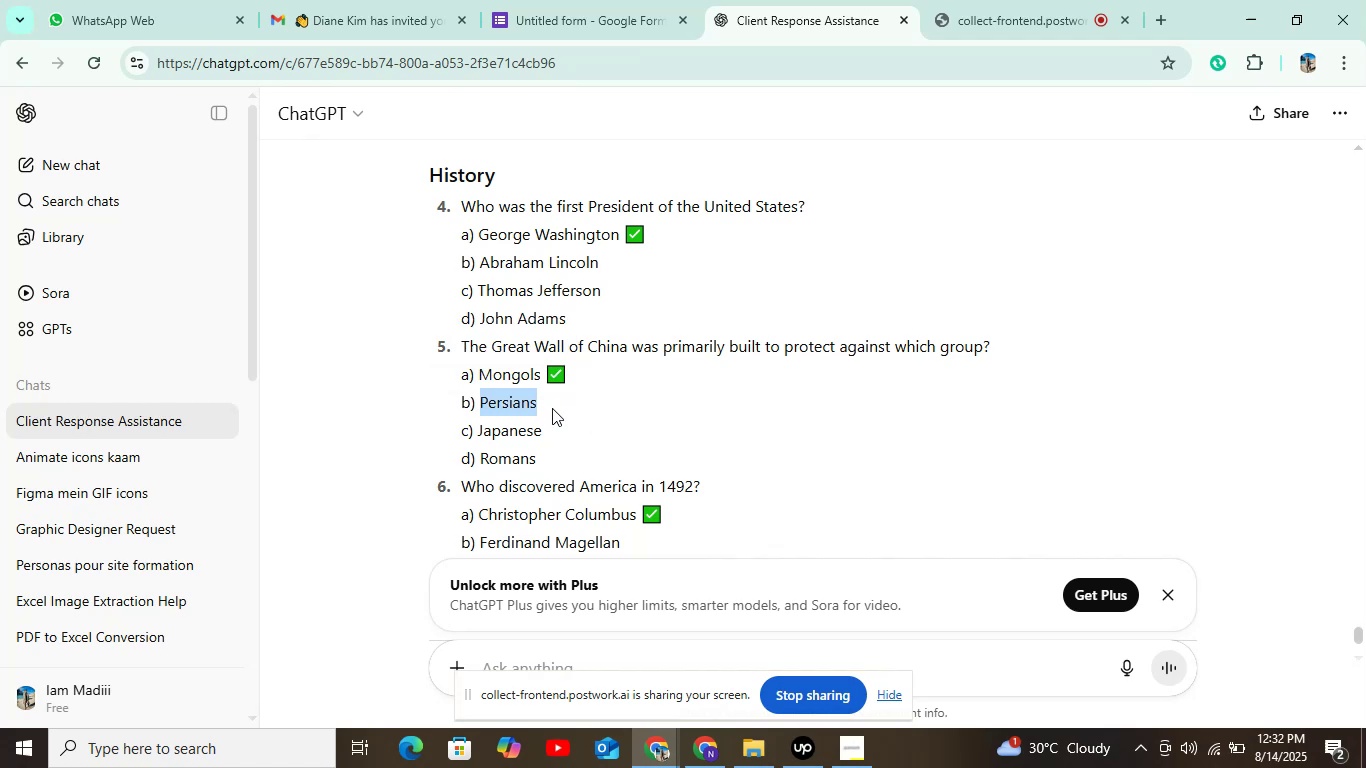 
key(Control+C)
 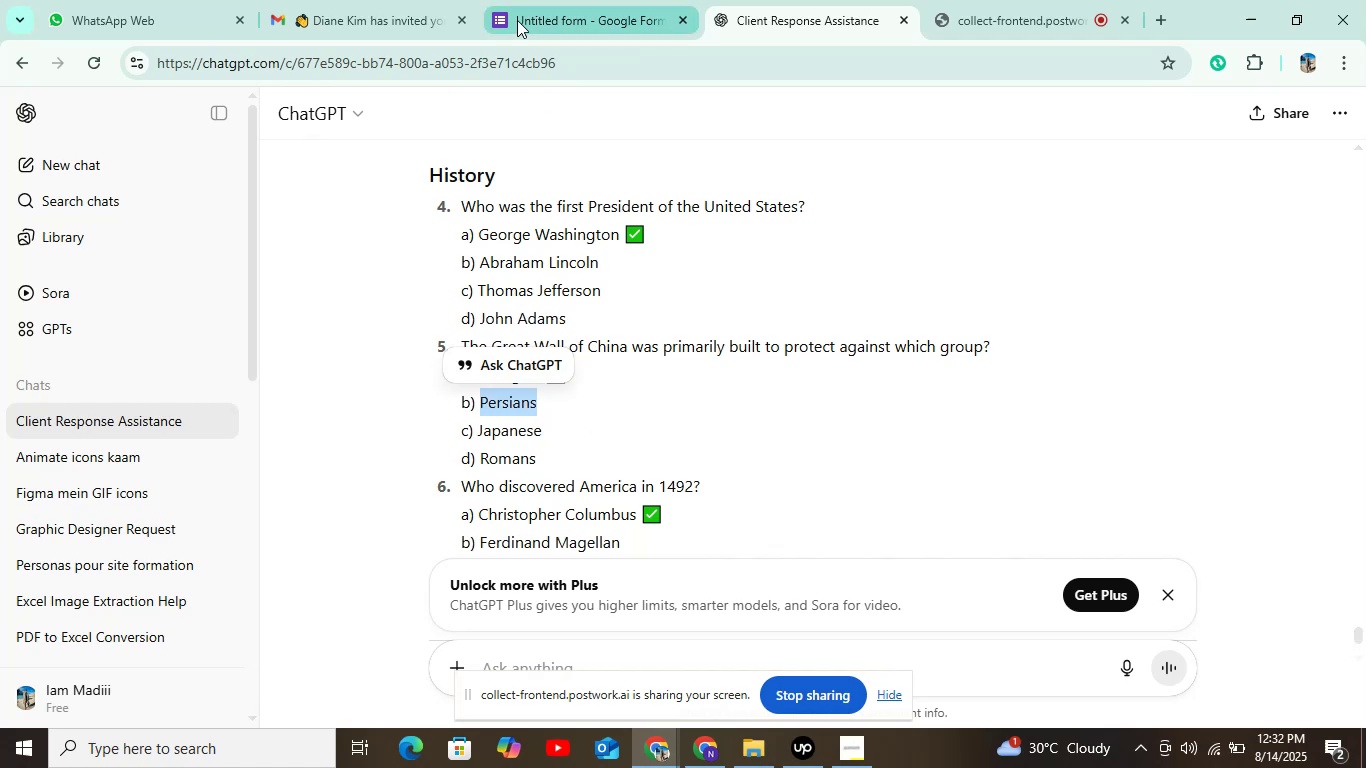 
left_click([557, 14])
 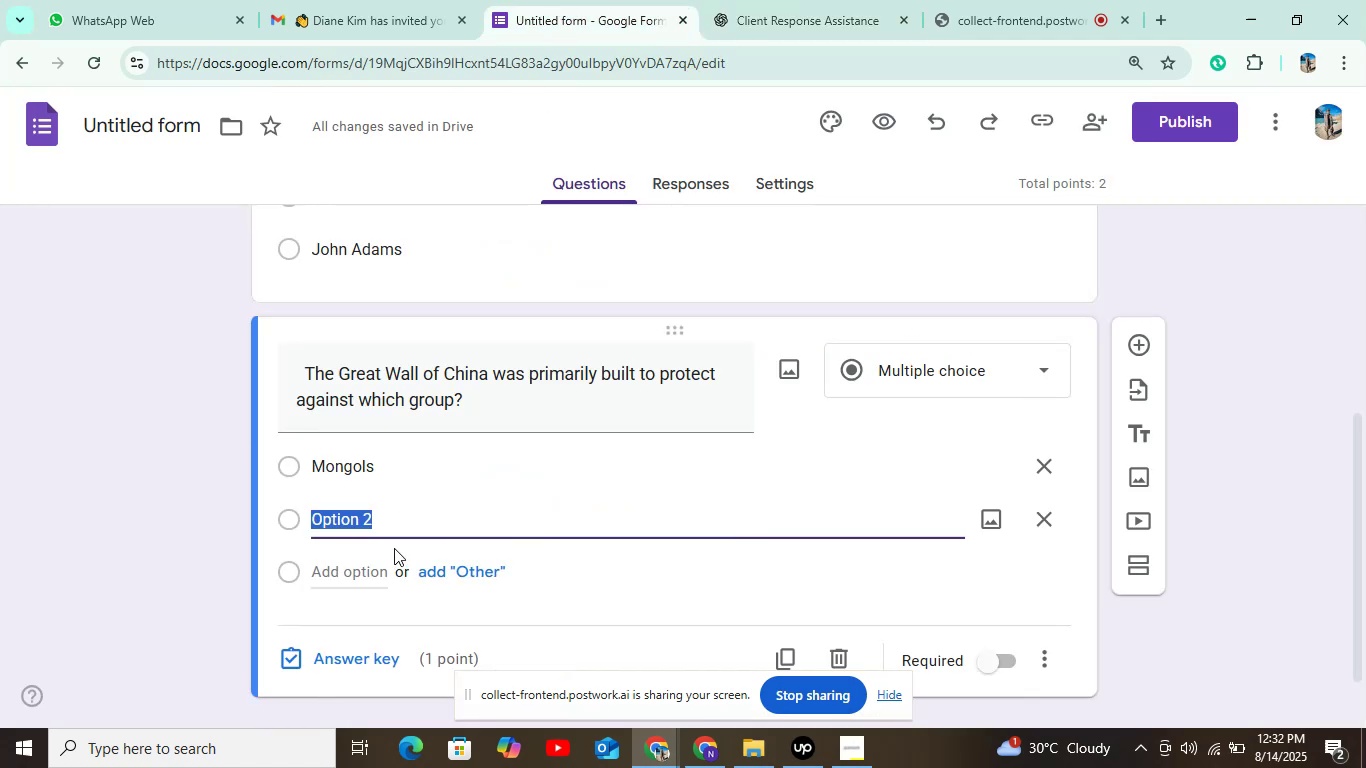 
key(Control+V)
 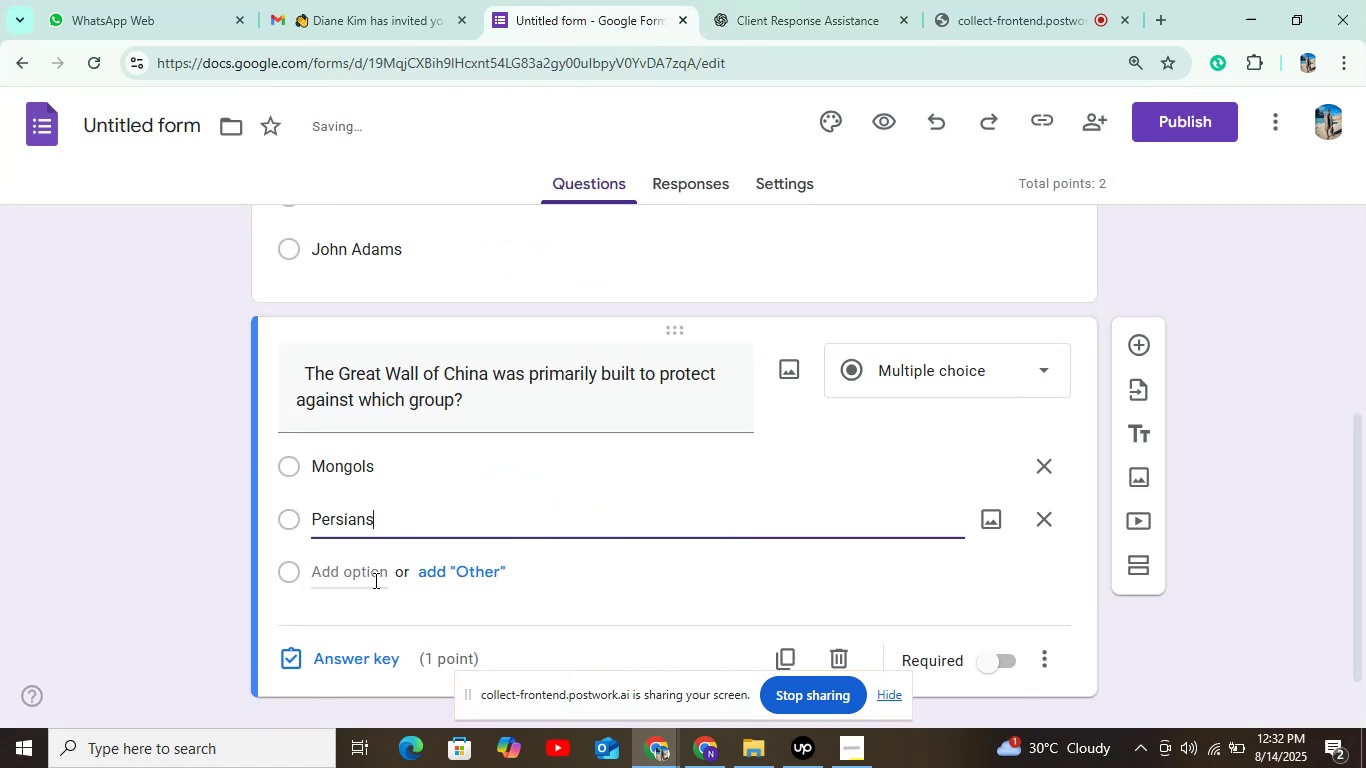 
left_click([364, 567])
 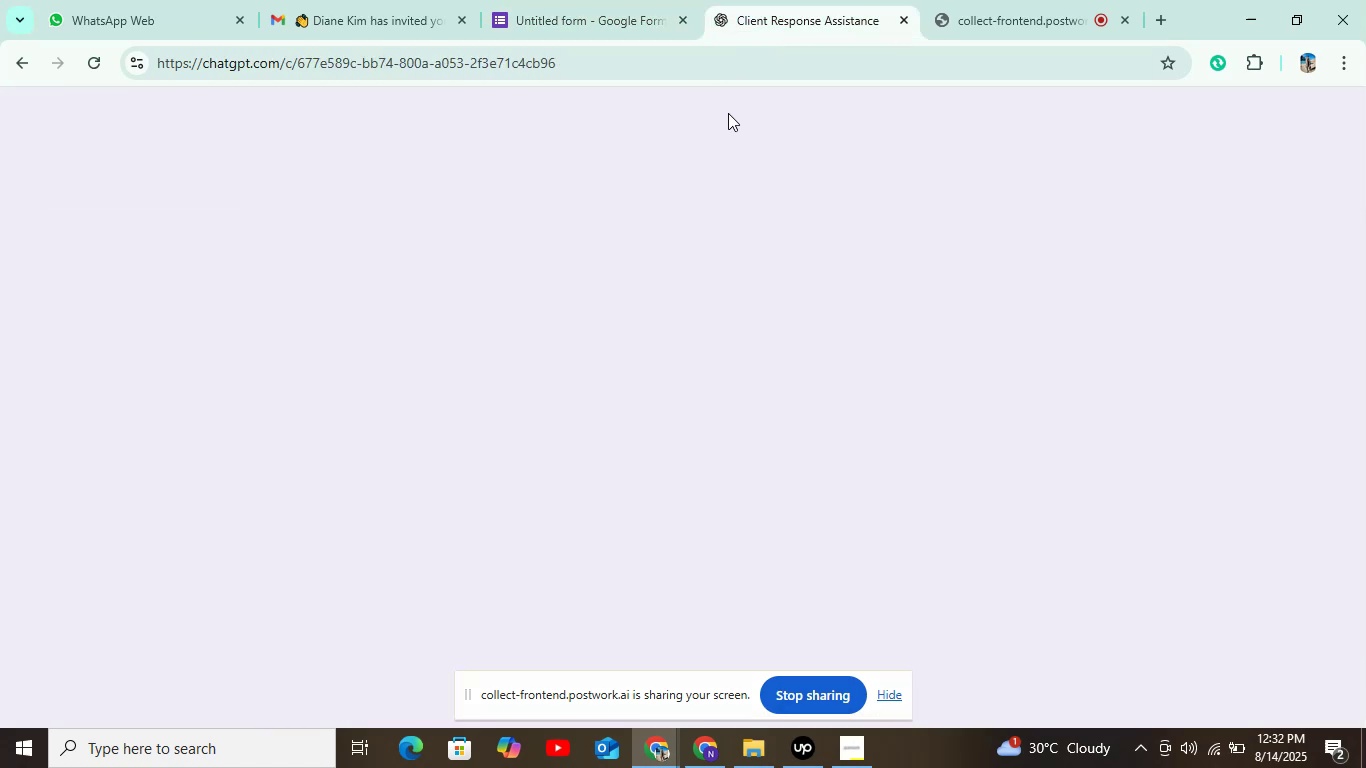 
scroll: coordinate [697, 194], scroll_direction: down, amount: 2.0
 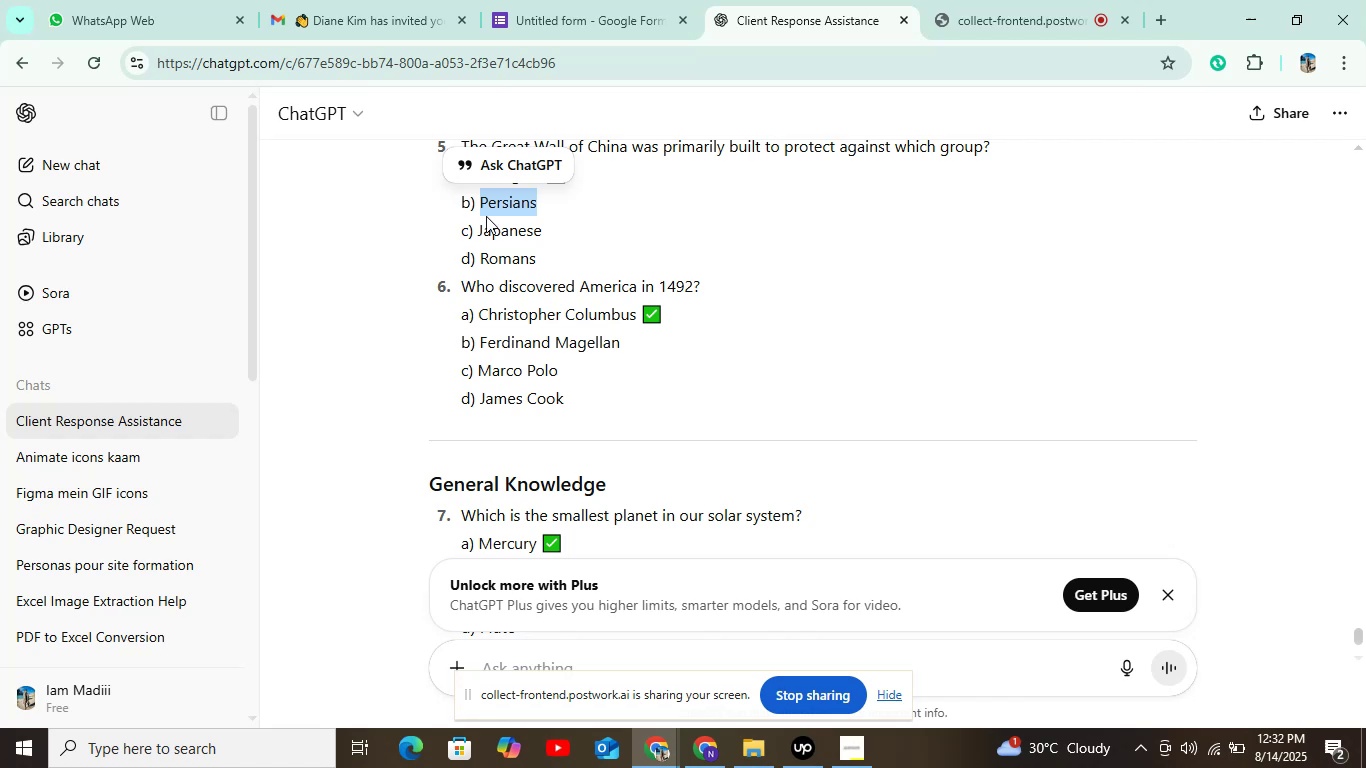 
left_click_drag(start_coordinate=[480, 231], to_coordinate=[572, 232])
 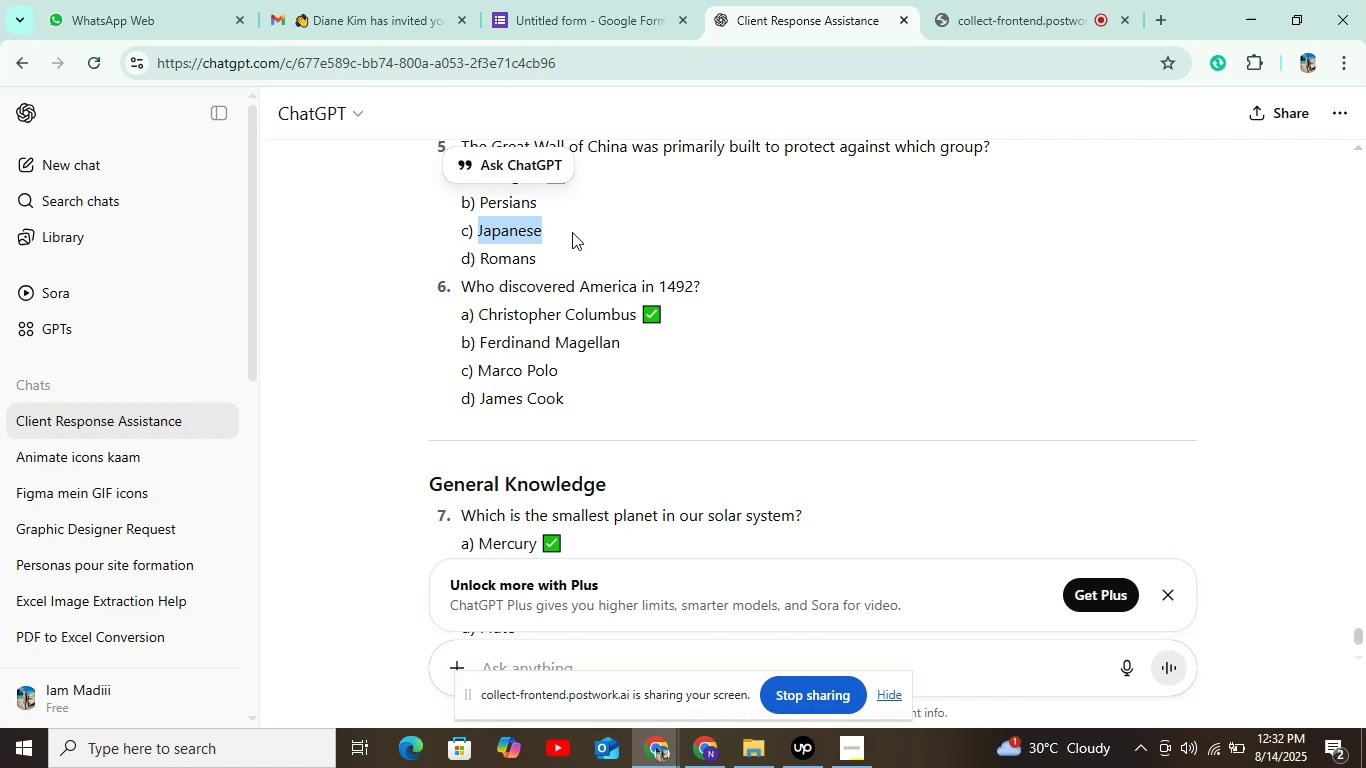 
key(Control+C)
 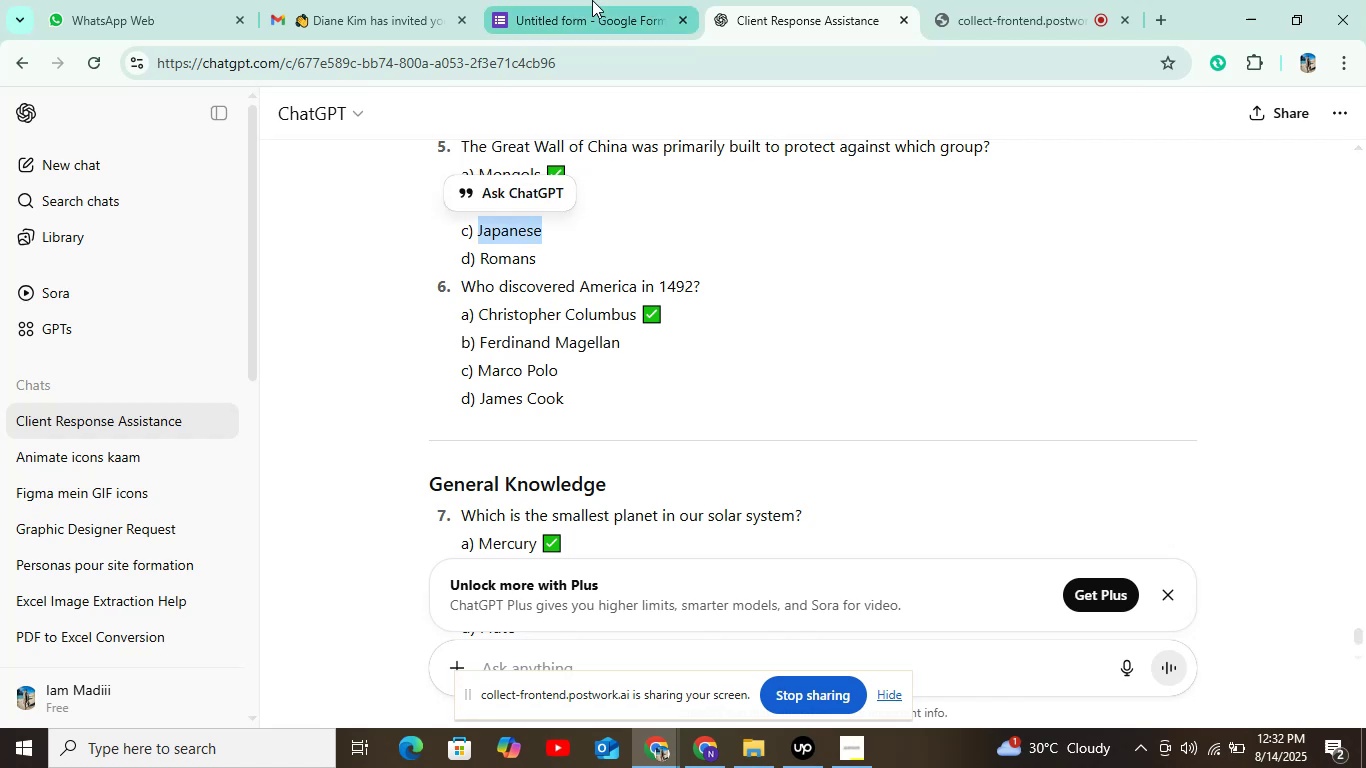 
left_click([591, 11])
 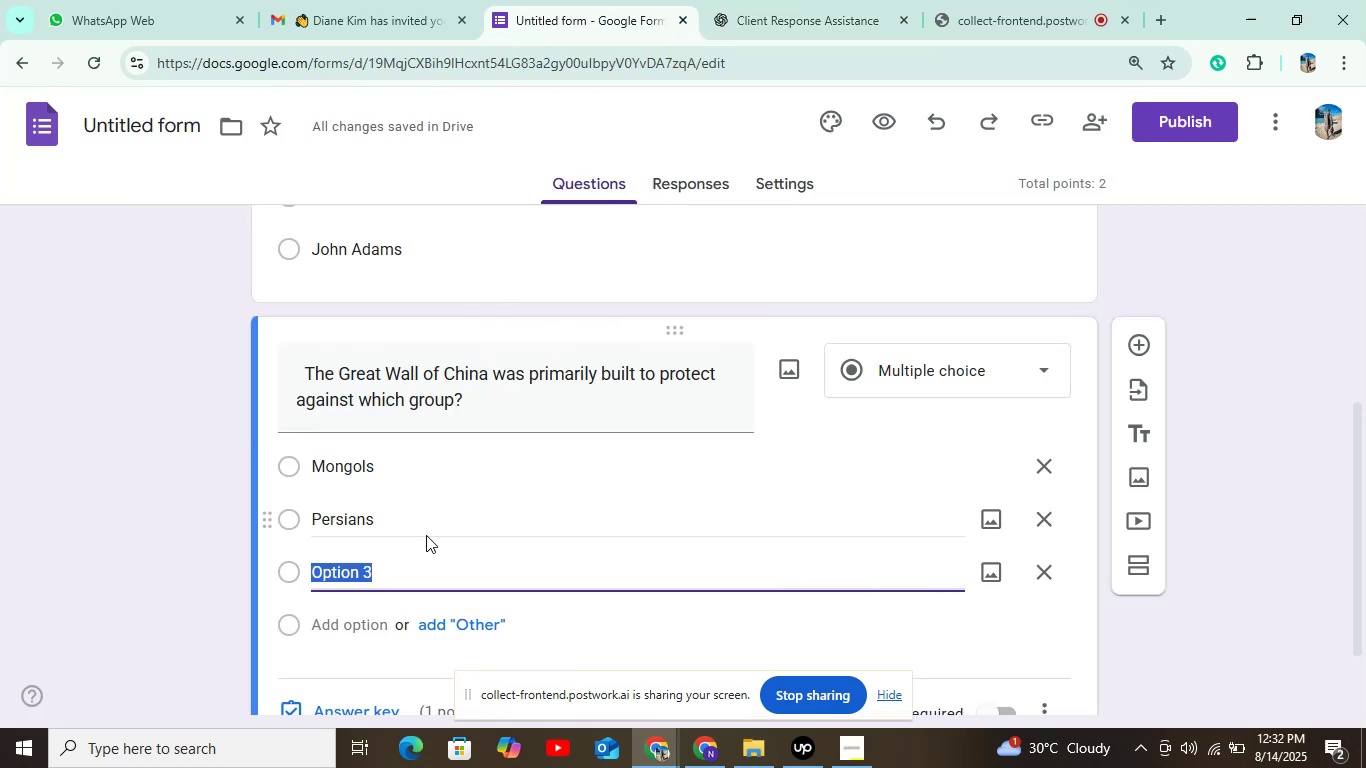 
key(Control+V)
 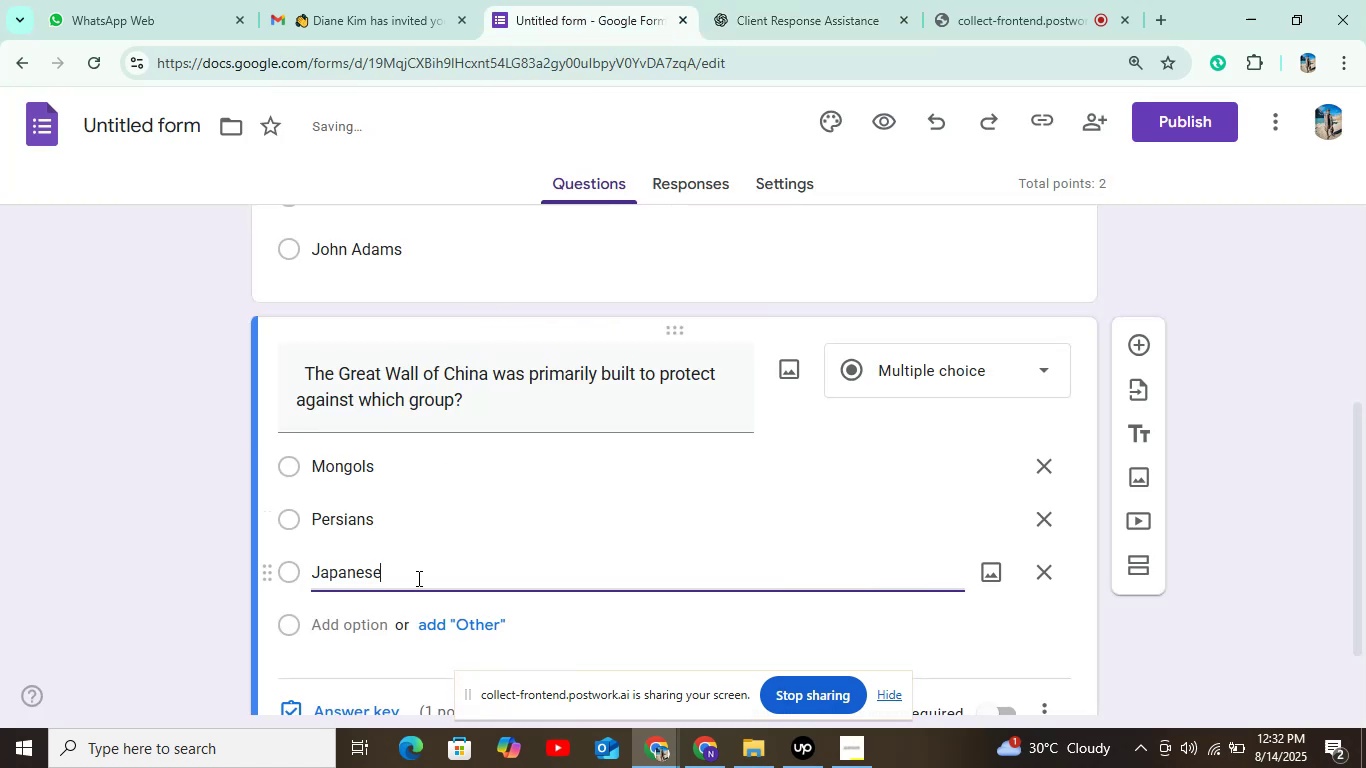 
scroll: coordinate [448, 535], scroll_direction: down, amount: 3.0
 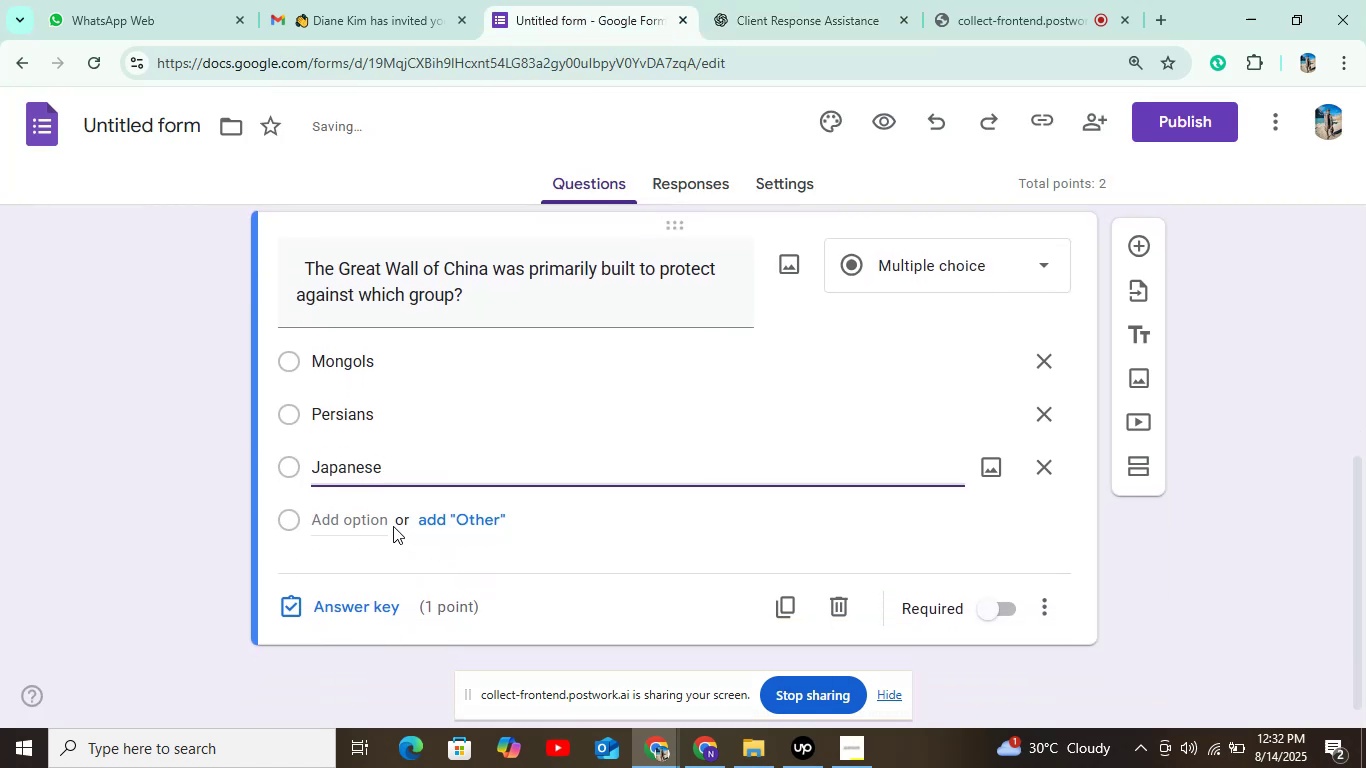 
left_click([391, 526])
 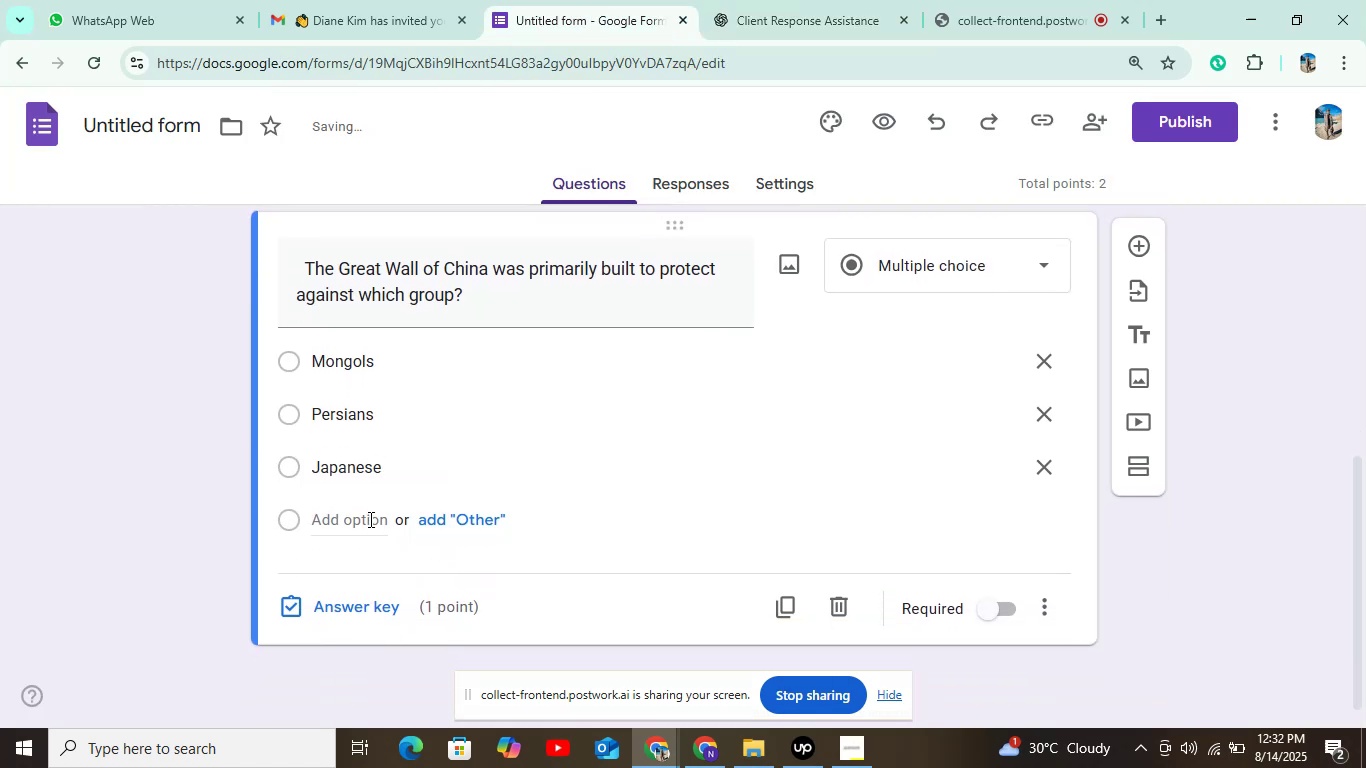 
left_click([369, 519])
 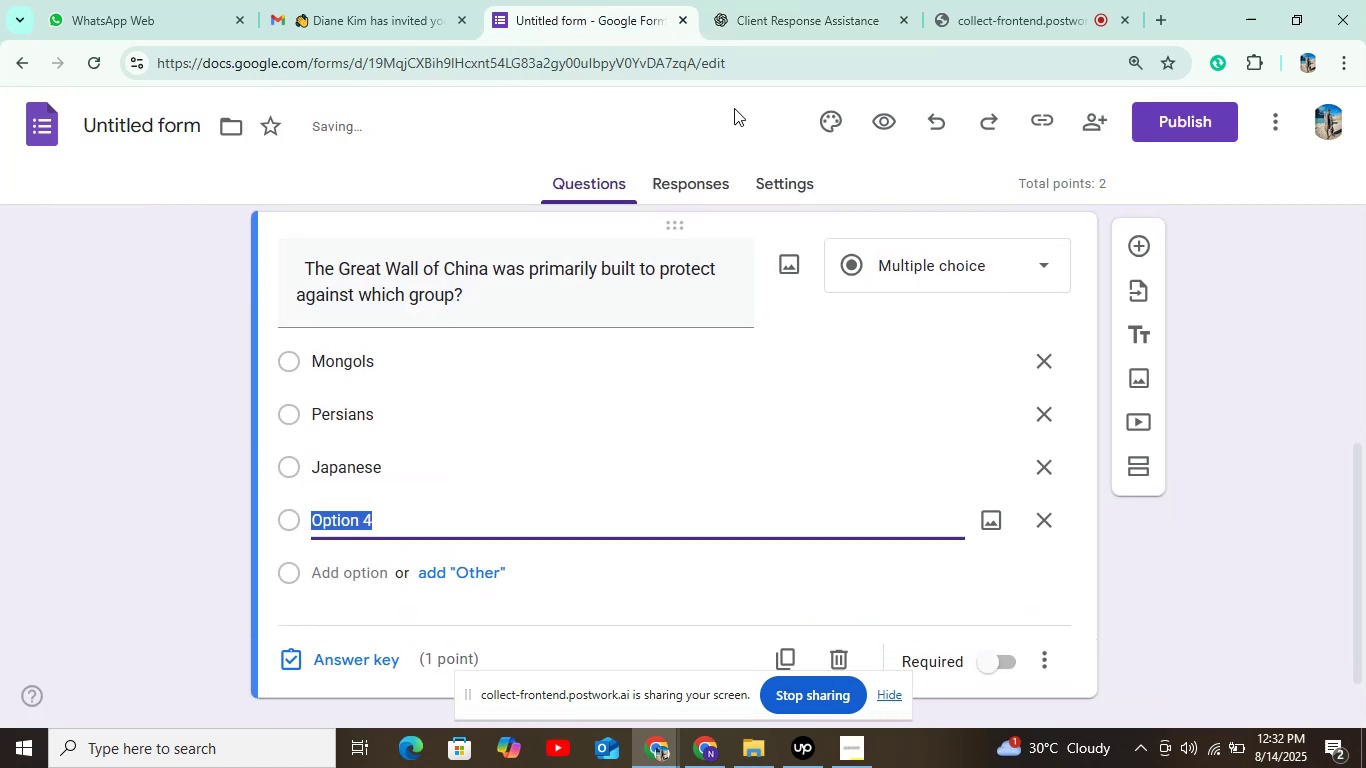 
left_click([791, 10])
 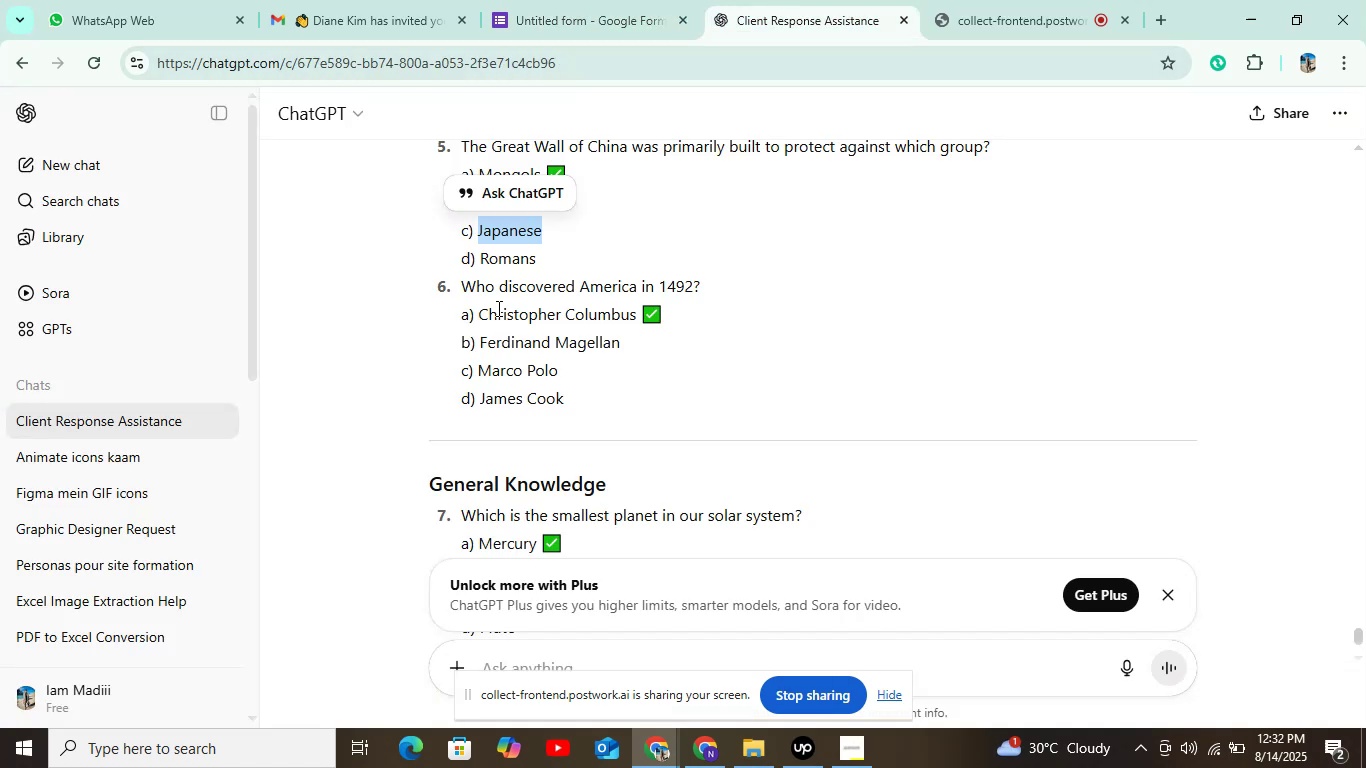 
left_click_drag(start_coordinate=[478, 259], to_coordinate=[544, 252])
 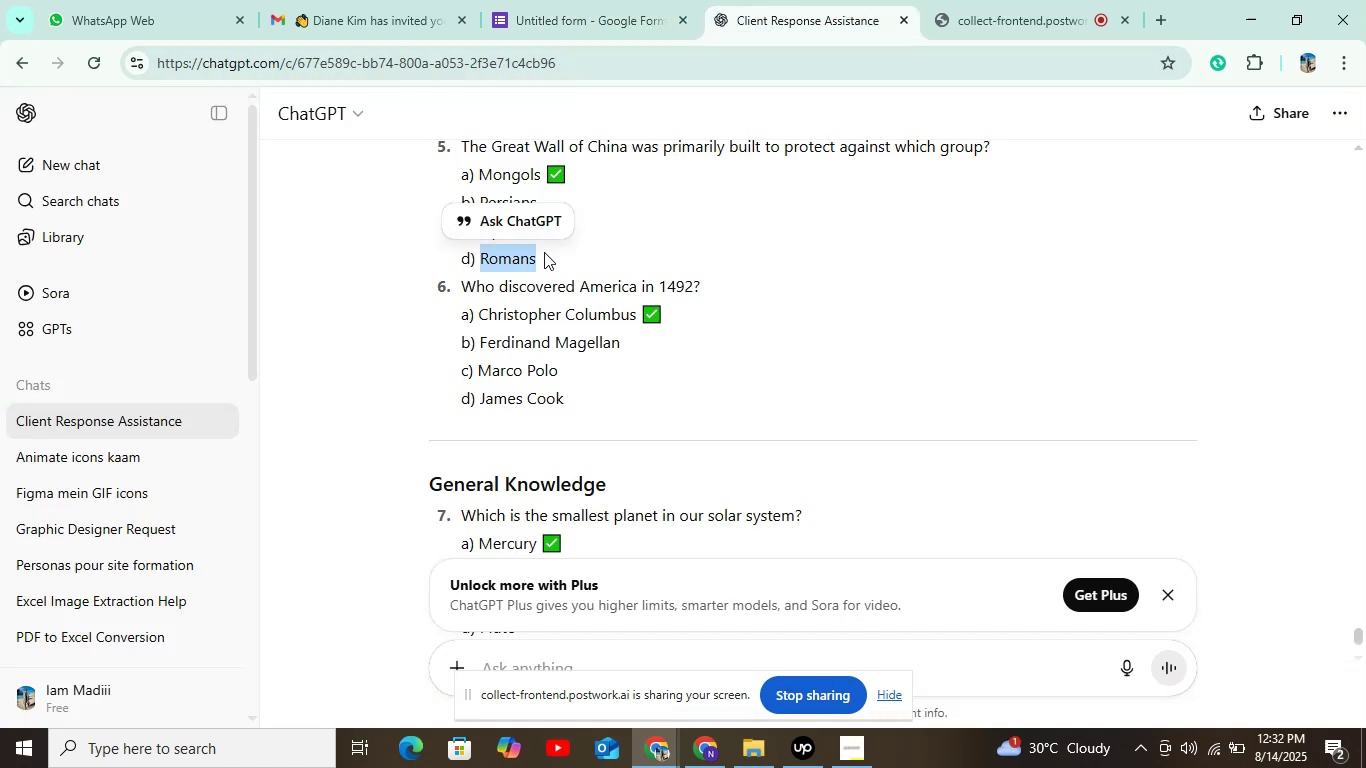 
key(Control+C)
 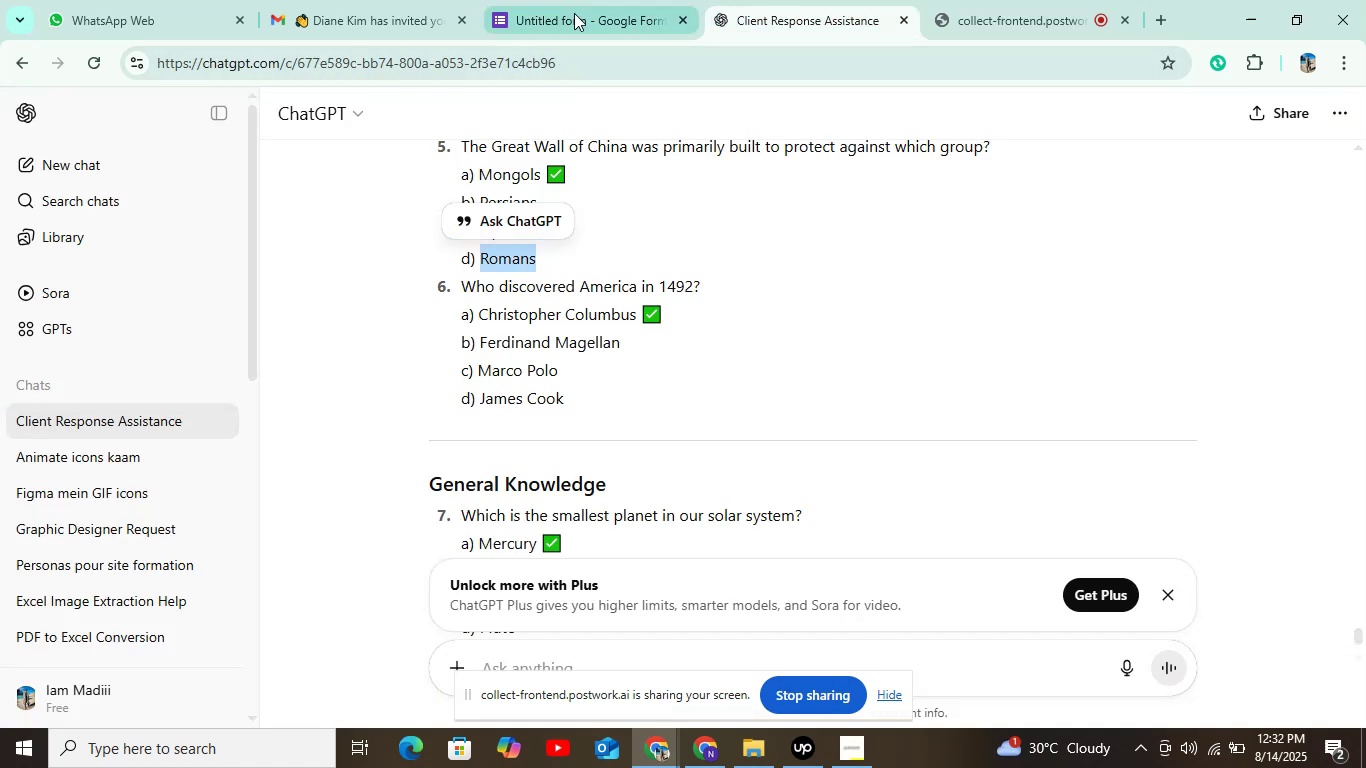 
left_click([574, 12])
 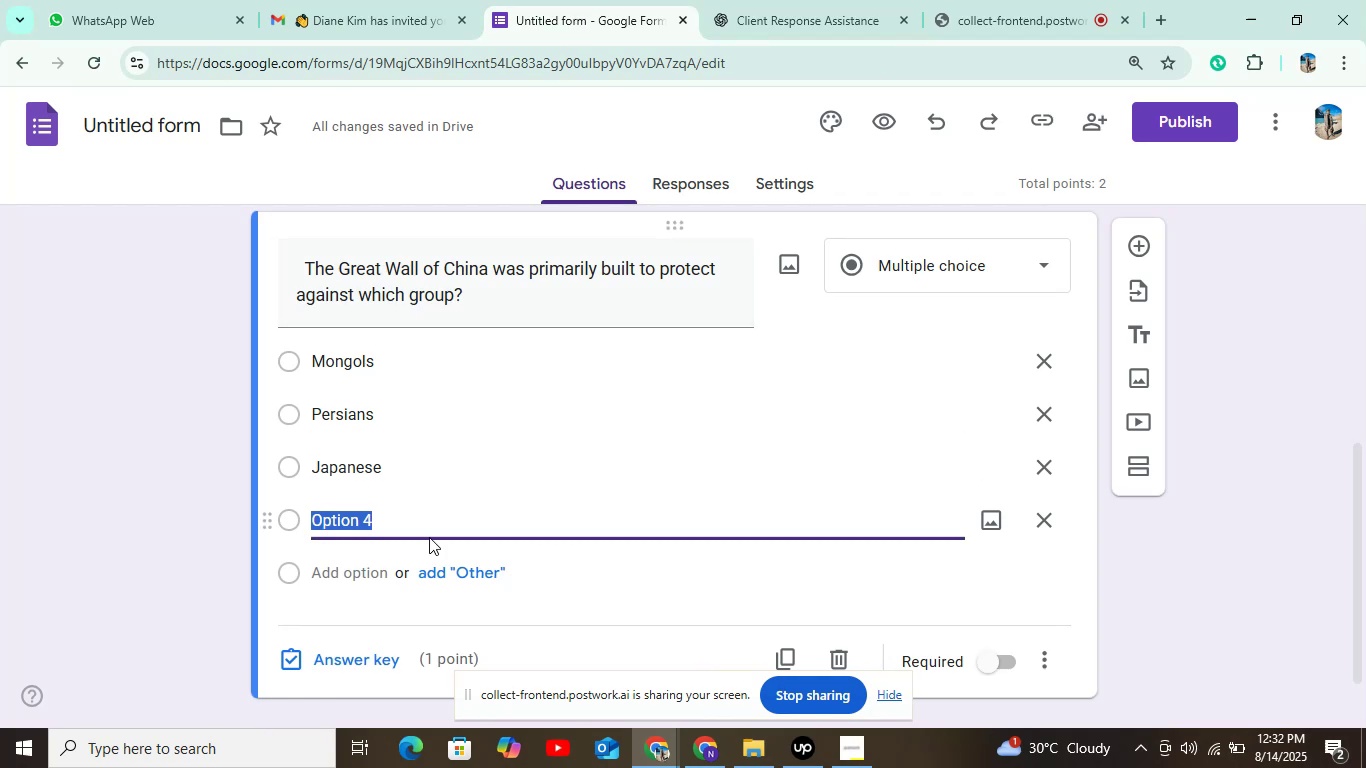 
key(Control+V)
 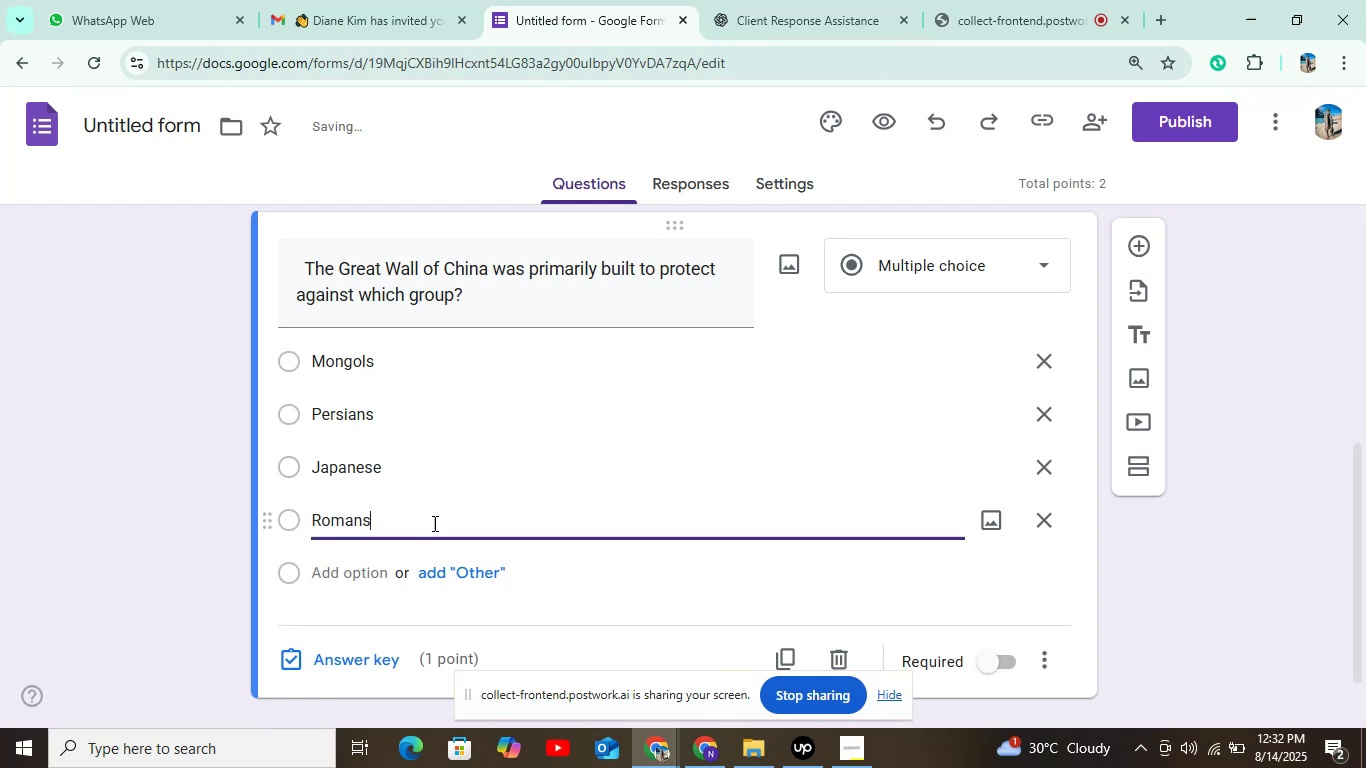 
scroll: coordinate [444, 505], scroll_direction: down, amount: 3.0
 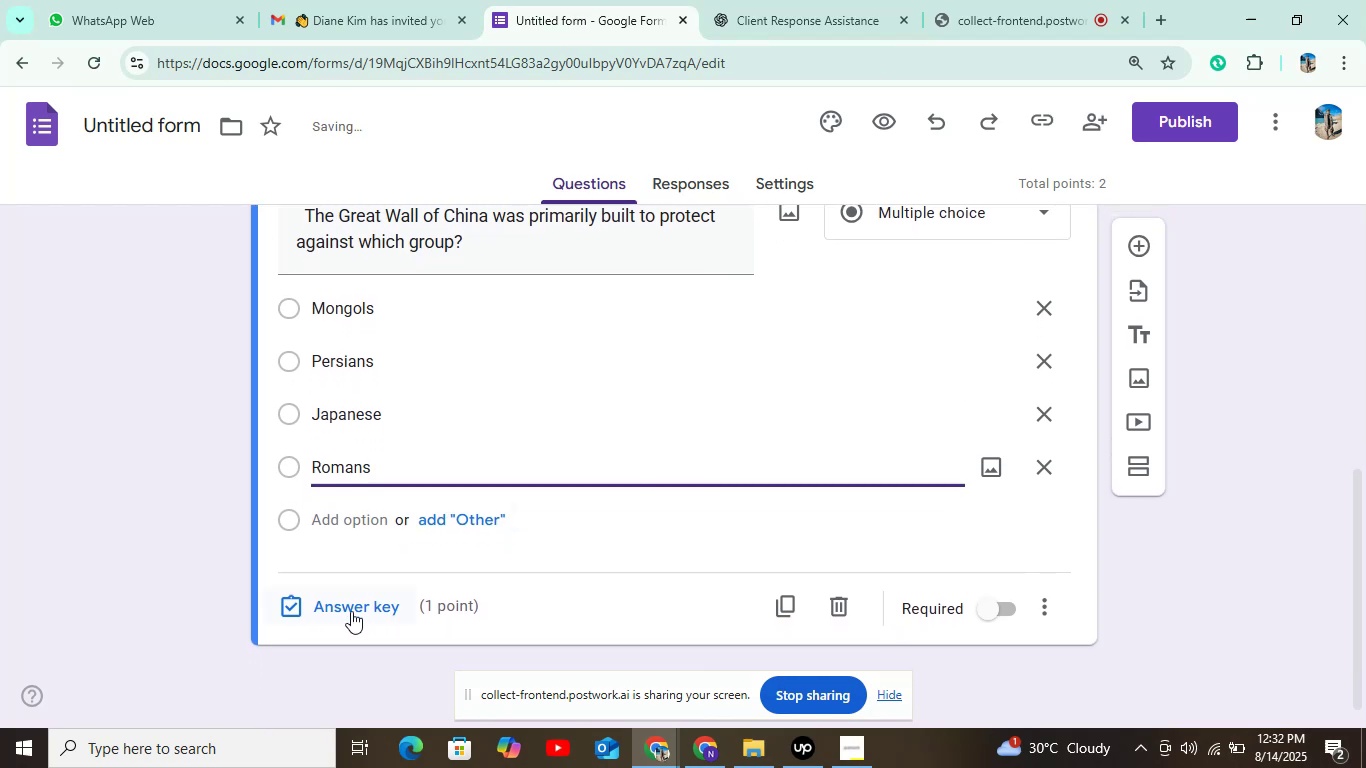 
left_click([351, 611])
 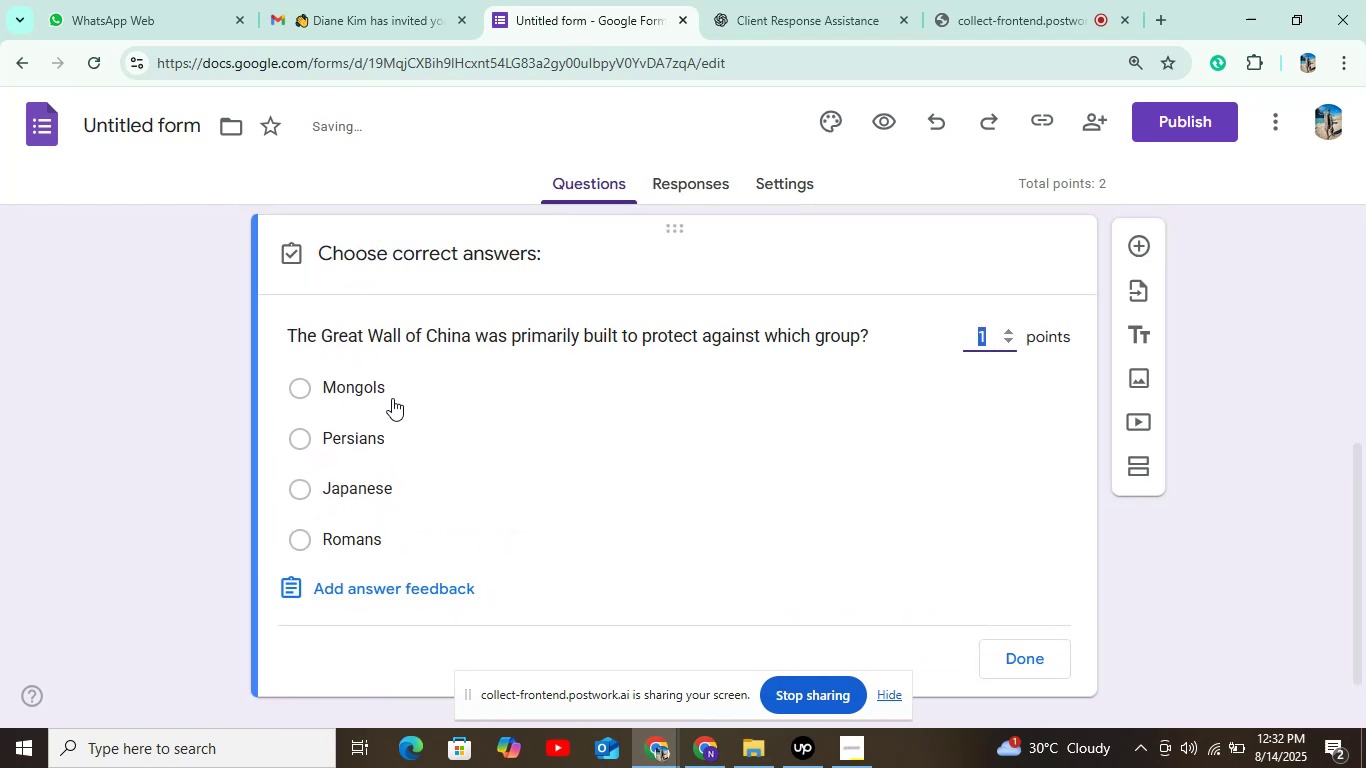 
left_click([375, 392])
 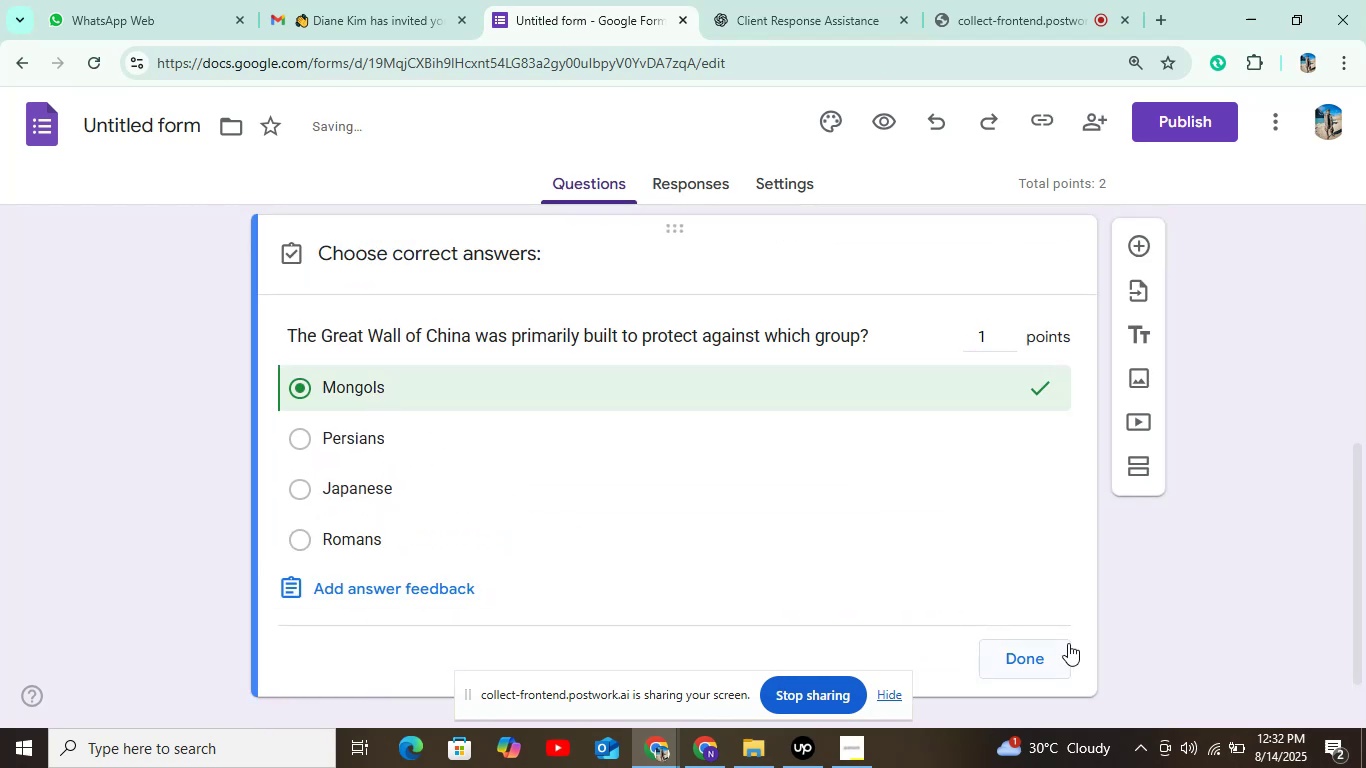 
left_click([1037, 670])
 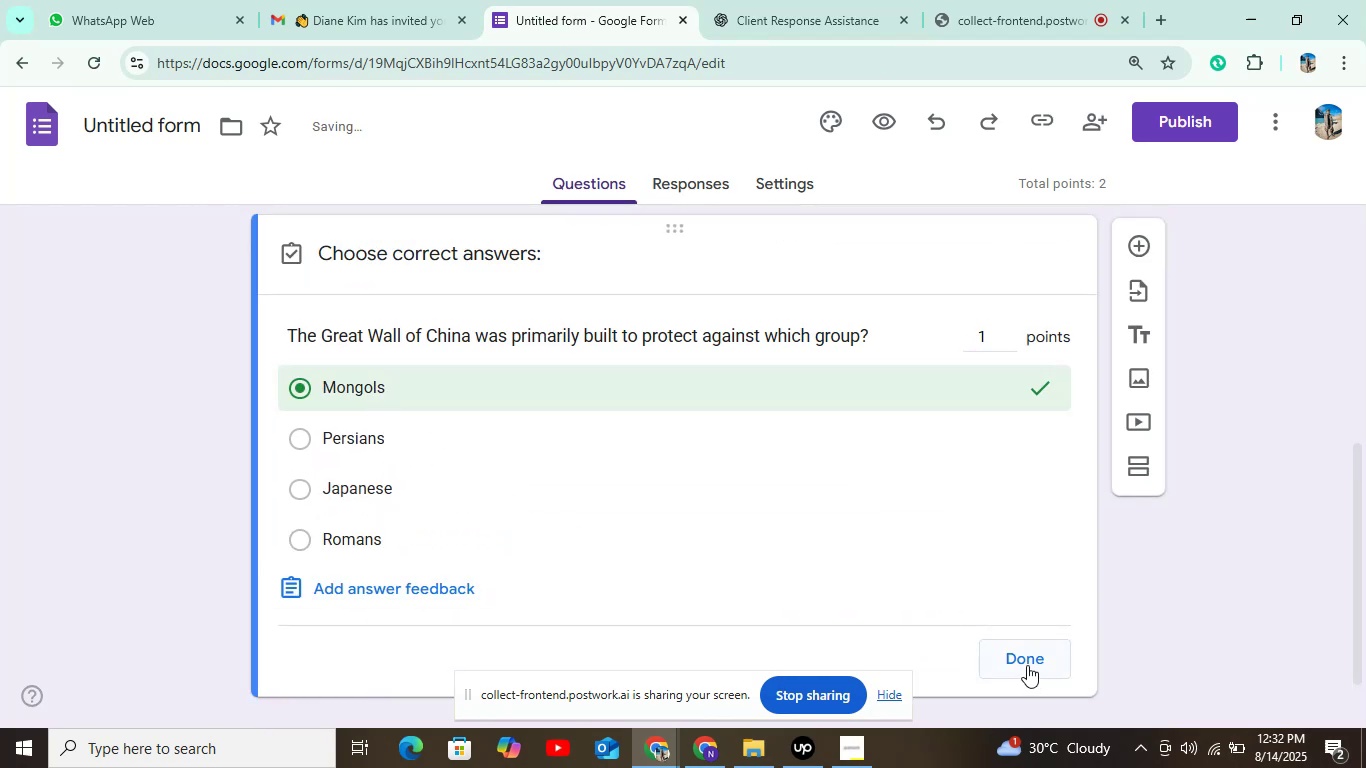 
left_click([1025, 662])
 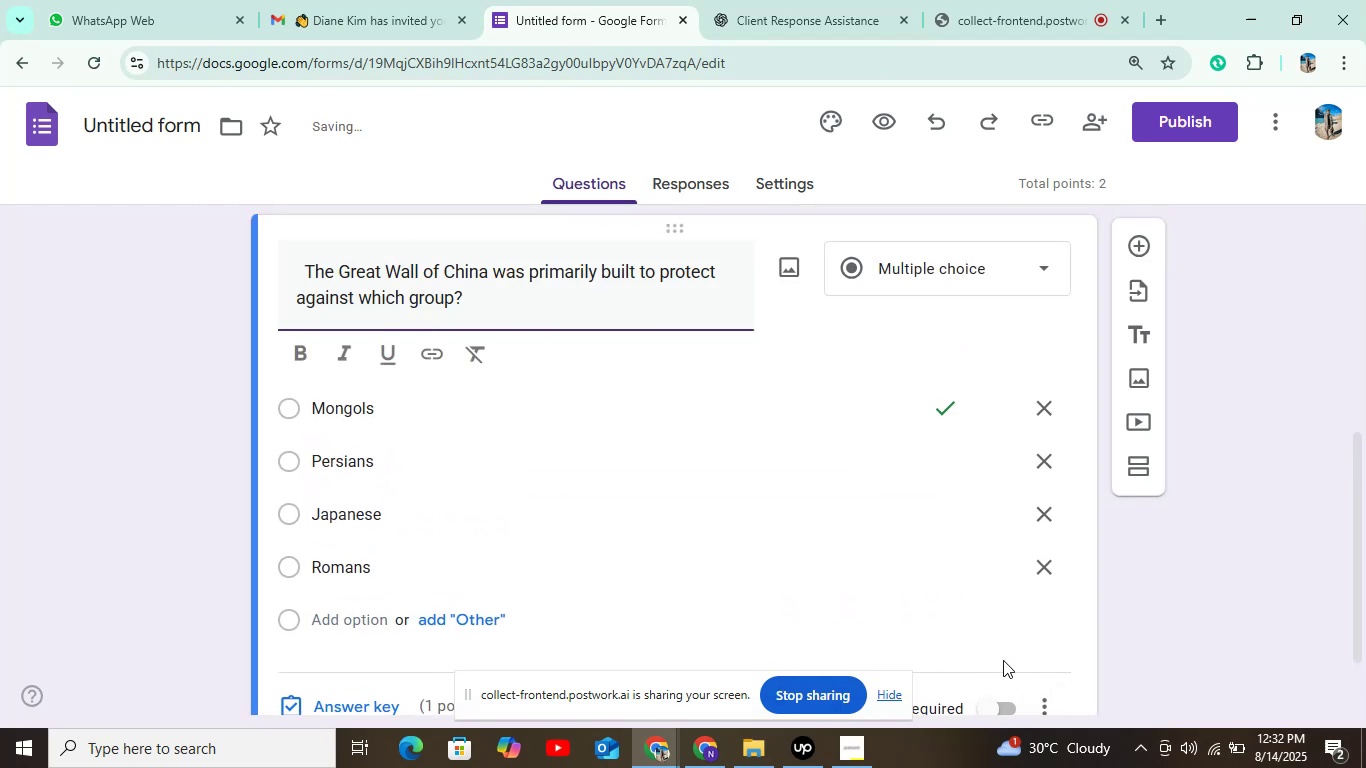 
scroll: coordinate [1027, 642], scroll_direction: down, amount: 2.0
 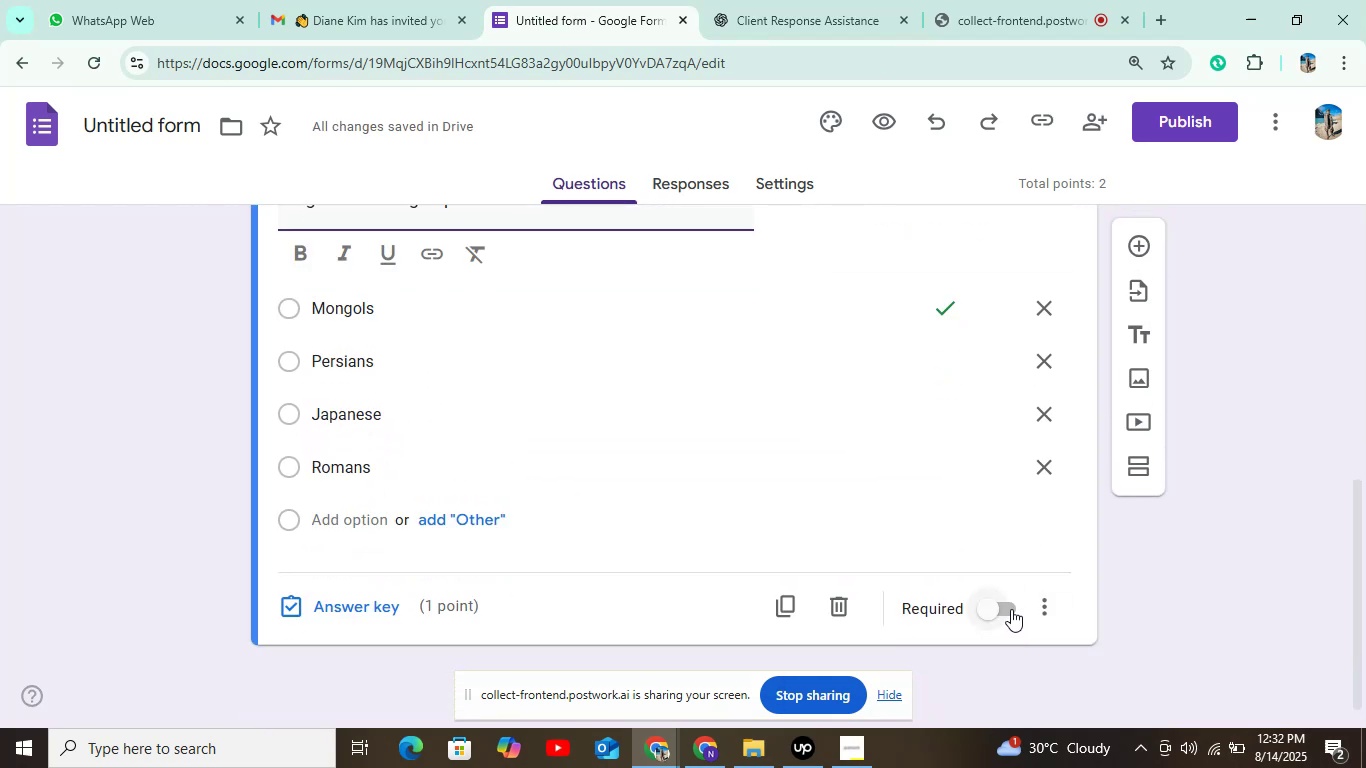 
left_click([1011, 608])
 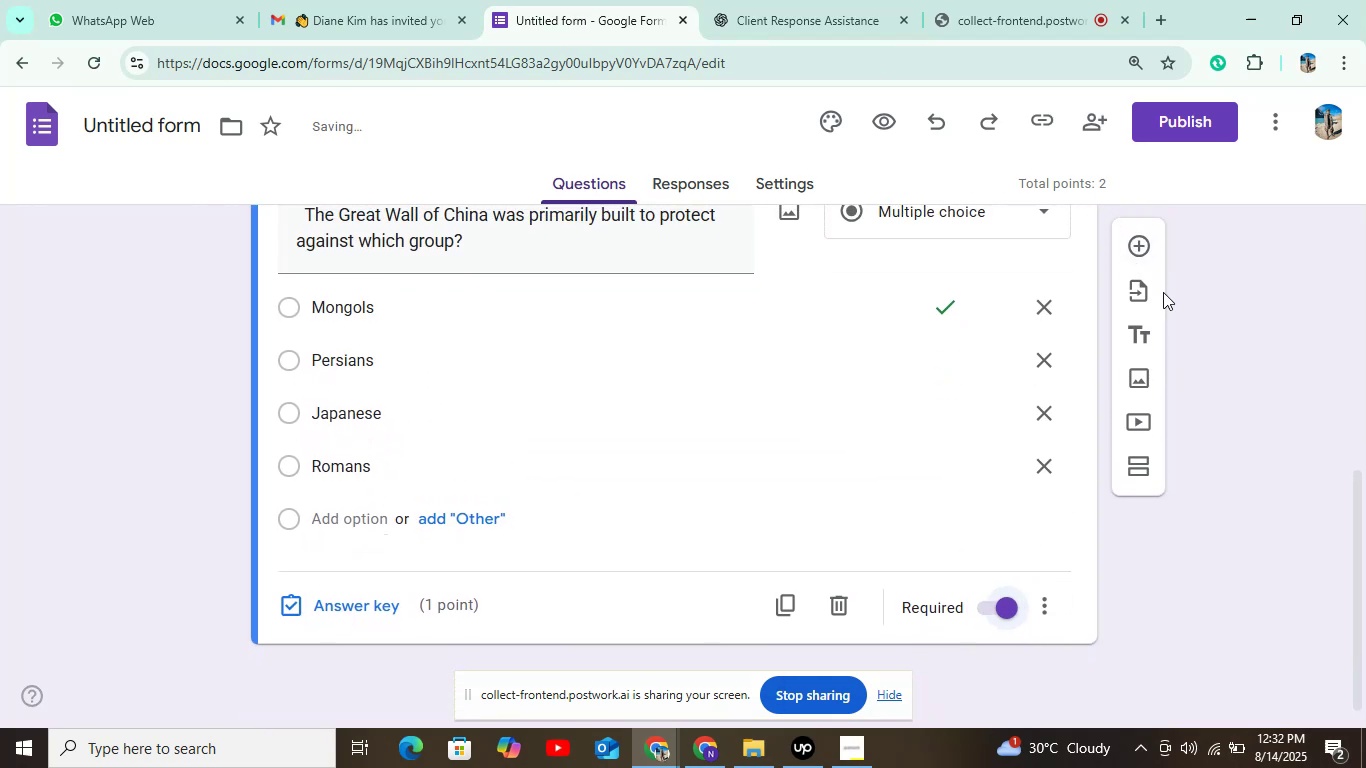 
left_click([1145, 248])
 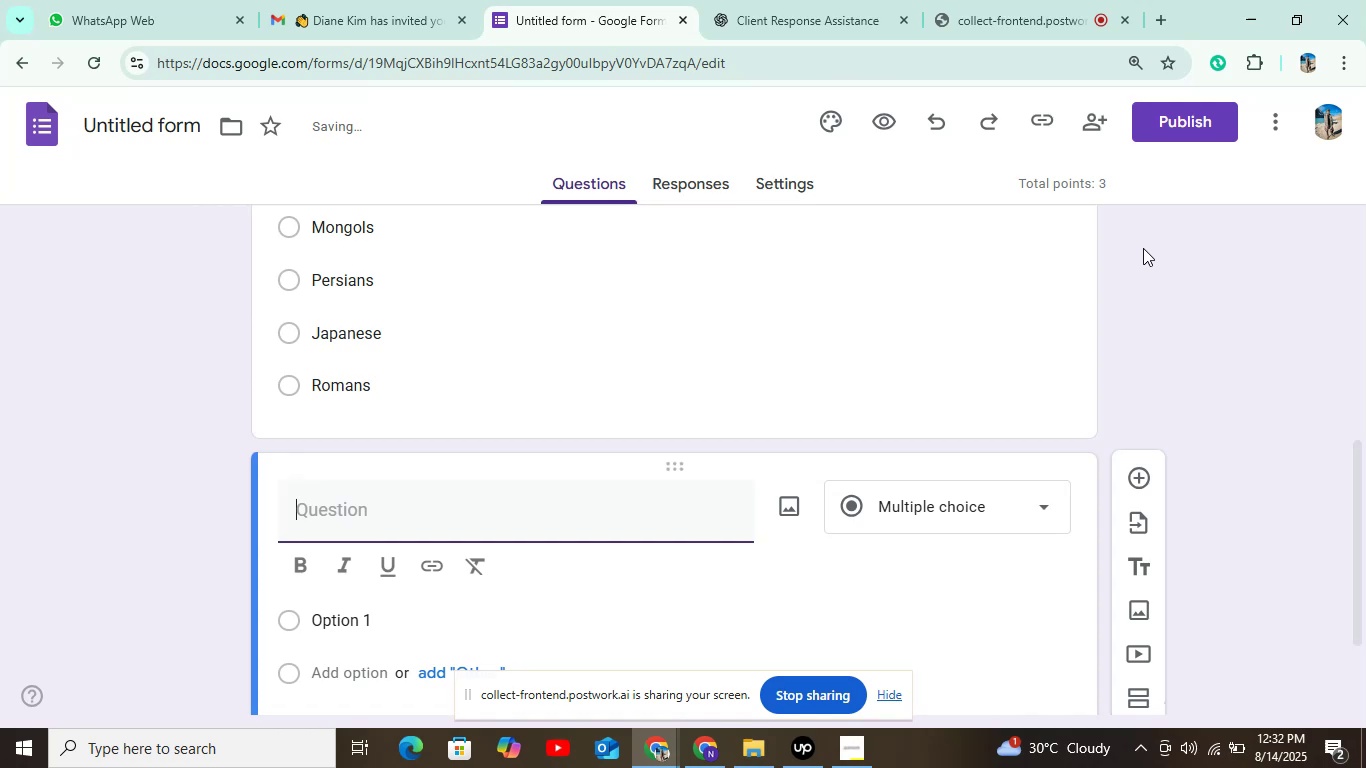 
scroll: coordinate [972, 294], scroll_direction: down, amount: 4.0
 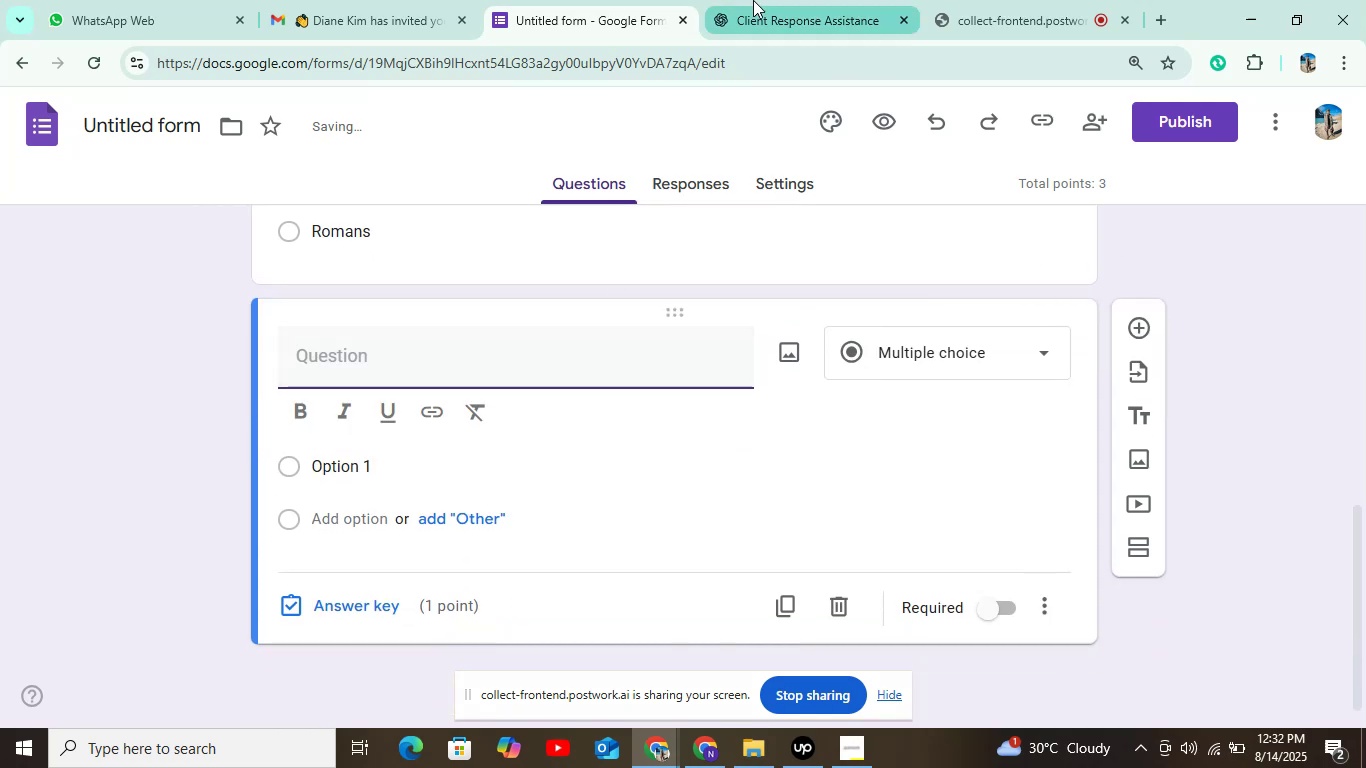 
left_click([771, 20])
 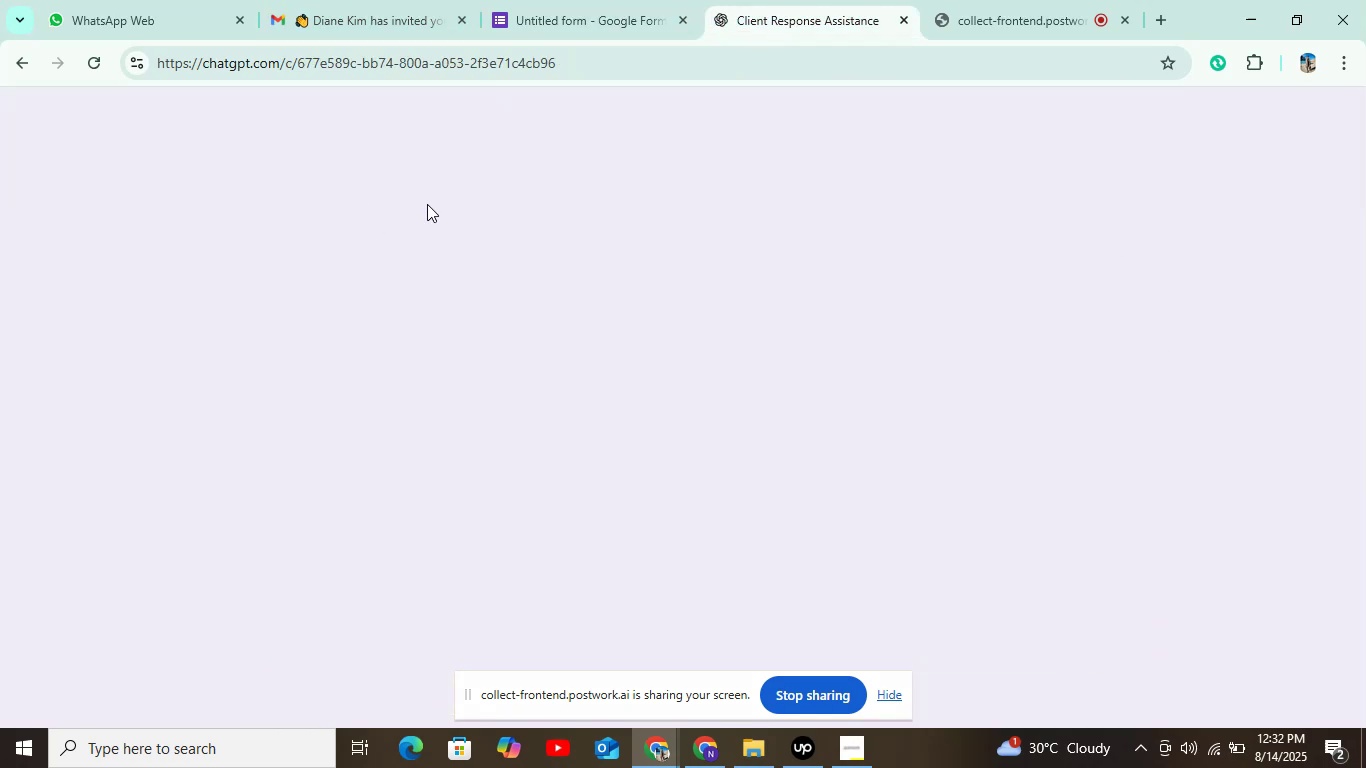 
scroll: coordinate [511, 208], scroll_direction: down, amount: 1.0
 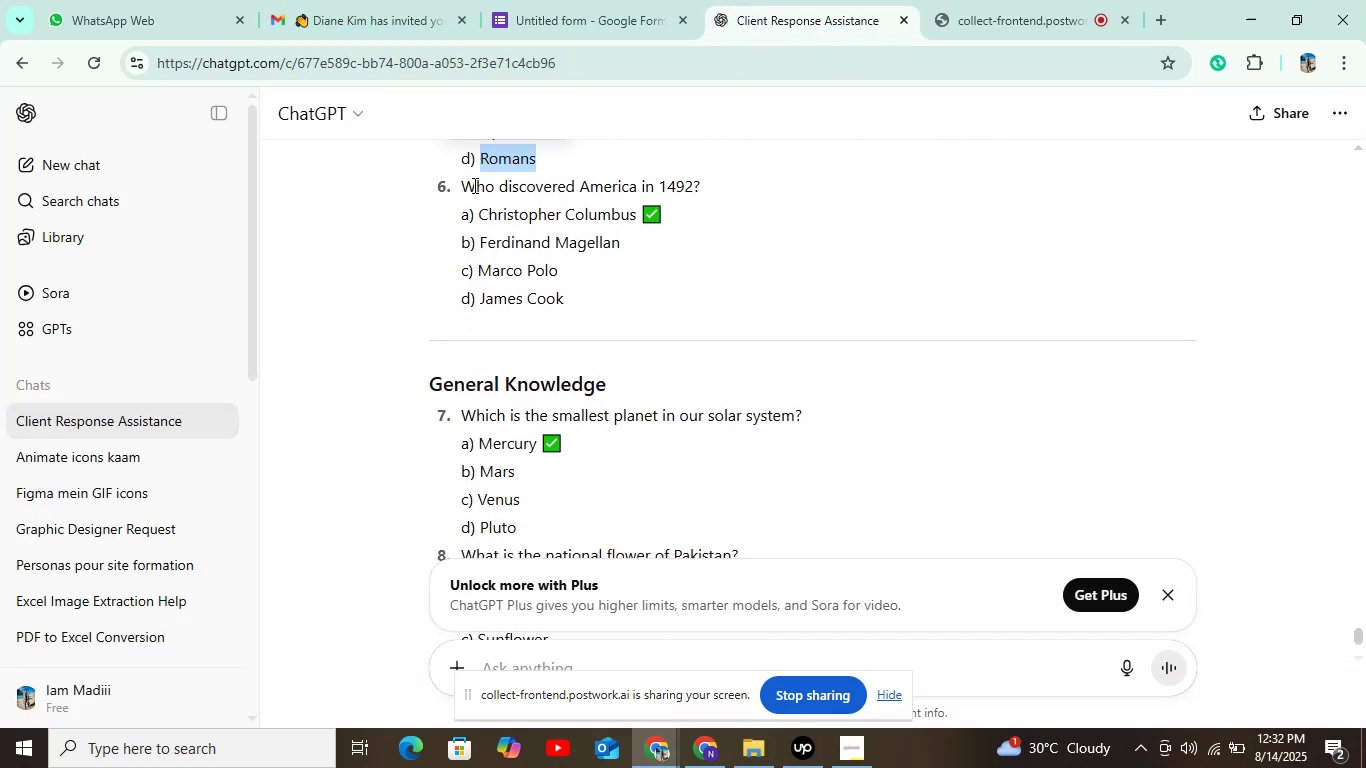 
left_click_drag(start_coordinate=[461, 183], to_coordinate=[741, 190])
 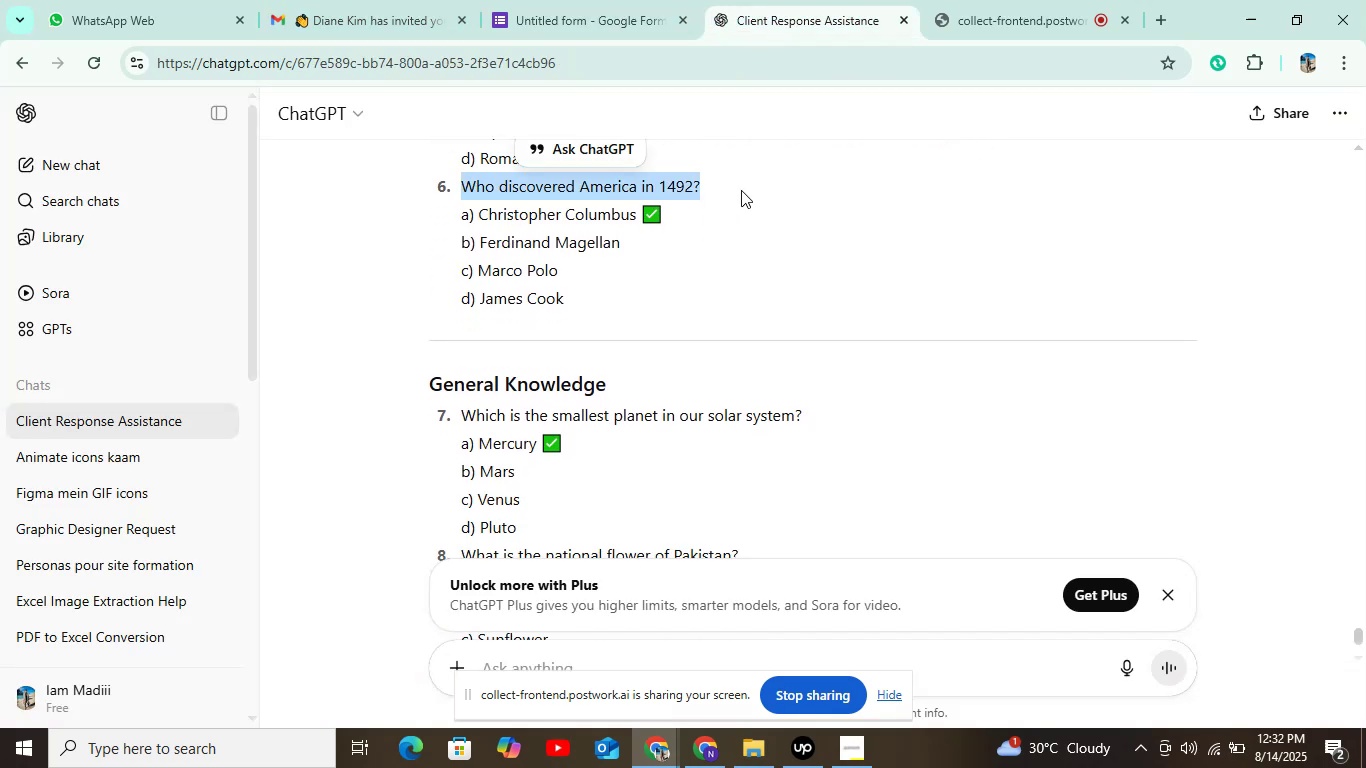 
key(Control+C)
 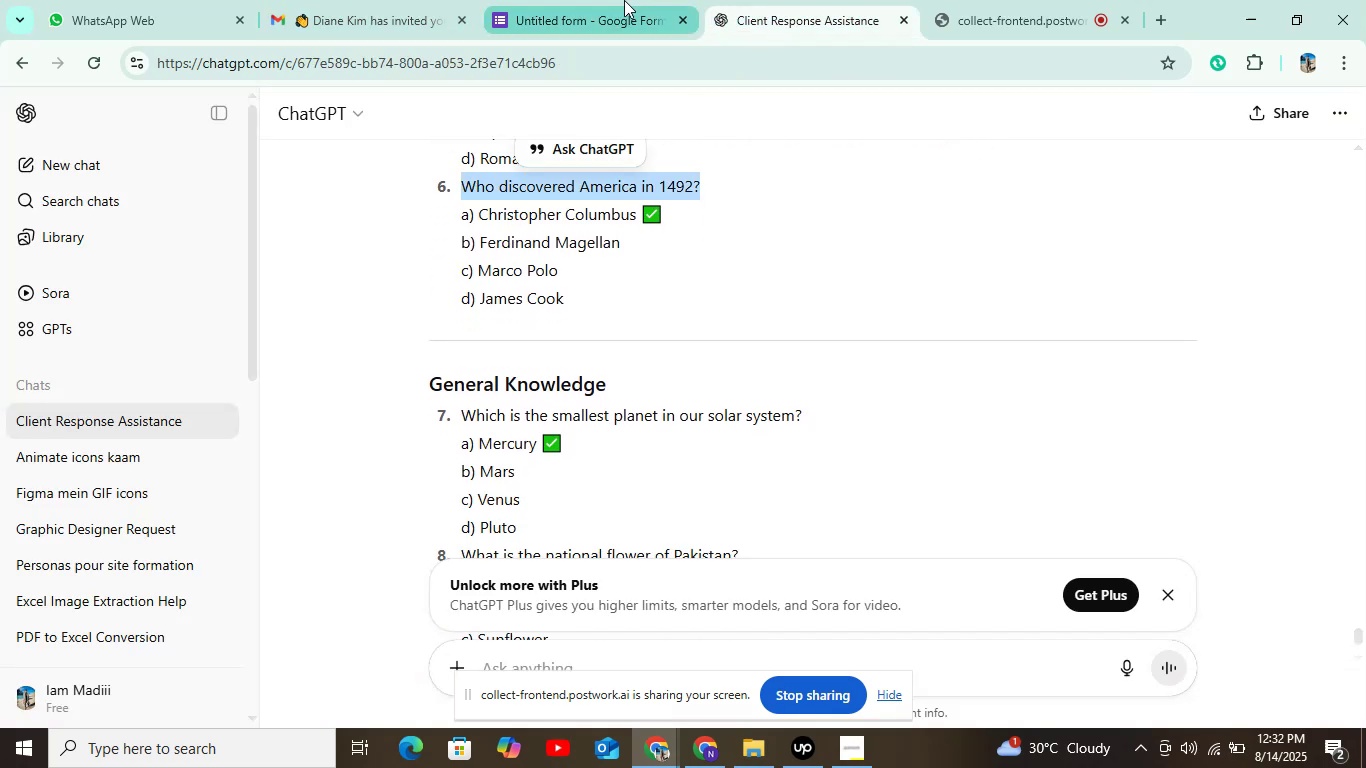 
left_click([613, 0])
 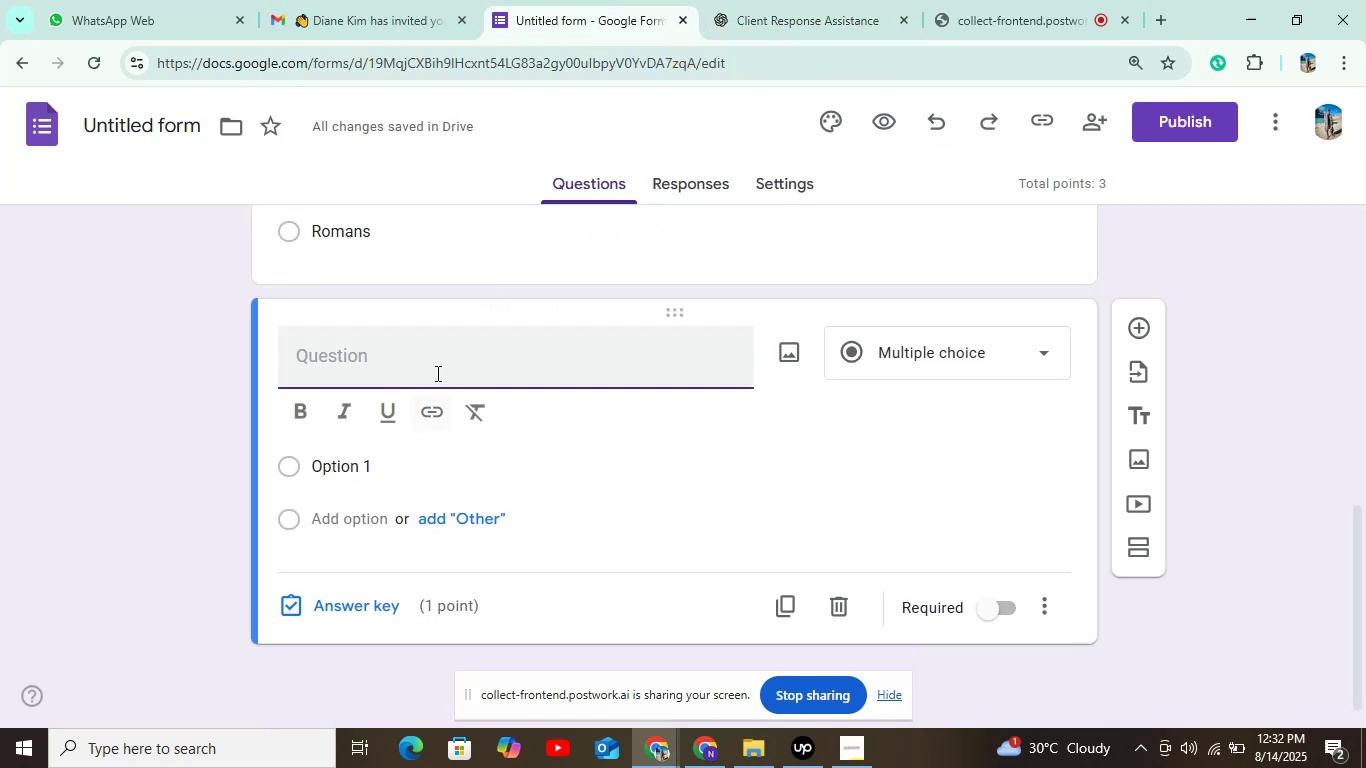 
key(Control+V)
 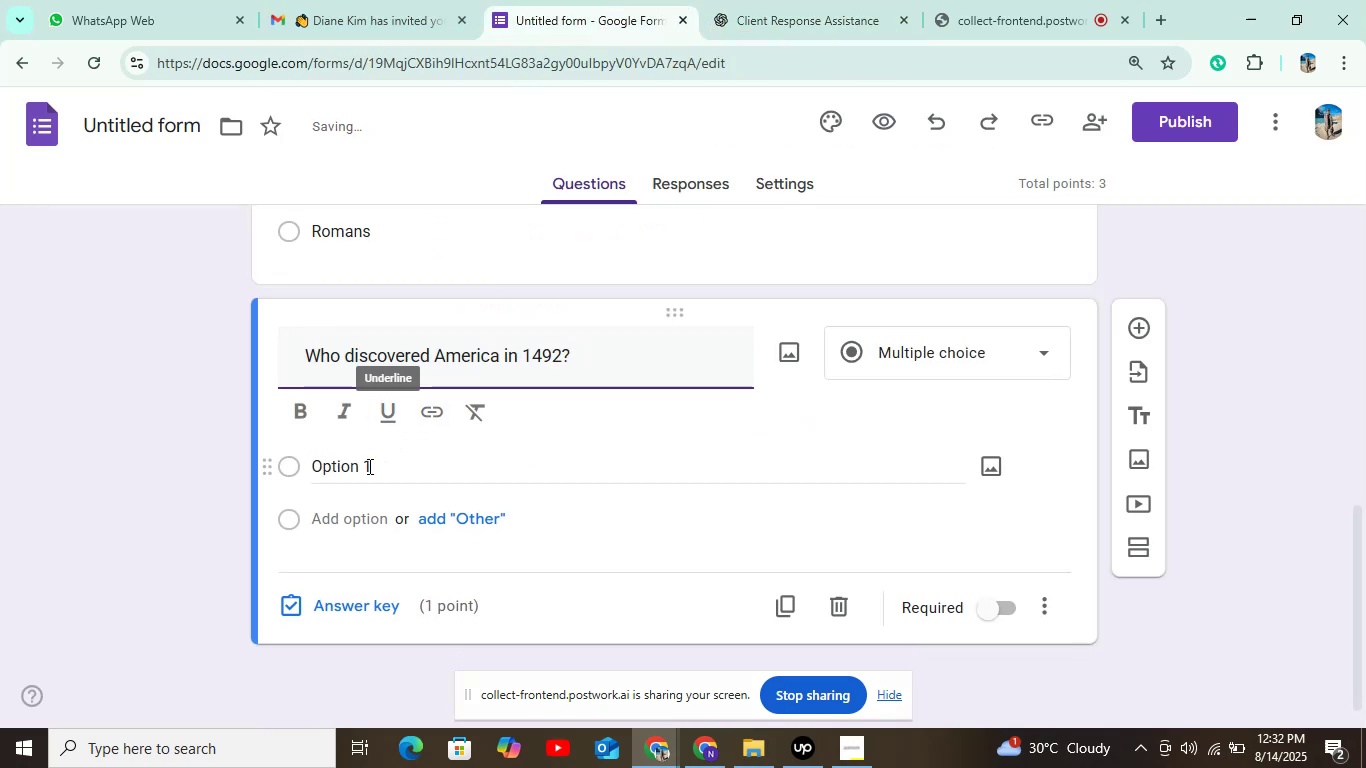 
left_click([367, 466])
 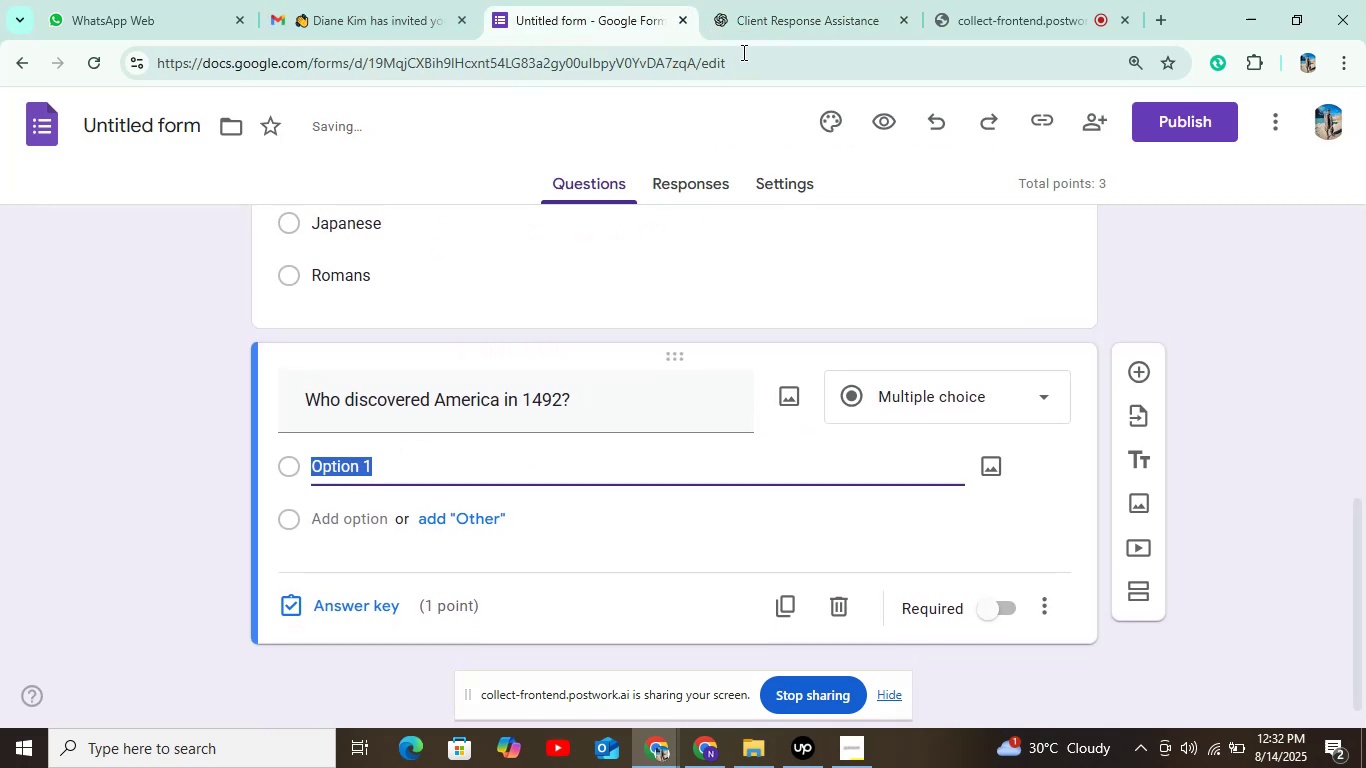 
left_click([771, 33])
 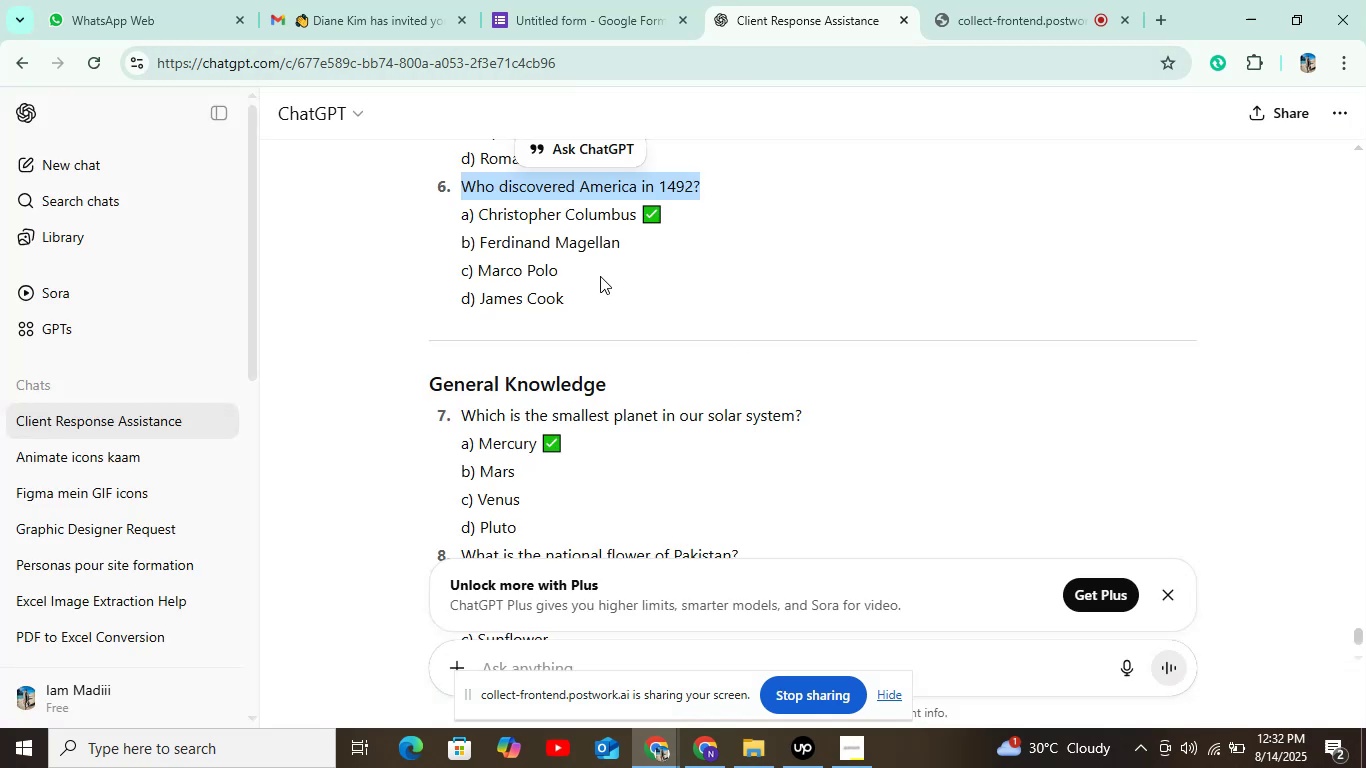 
left_click_drag(start_coordinate=[479, 217], to_coordinate=[639, 215])
 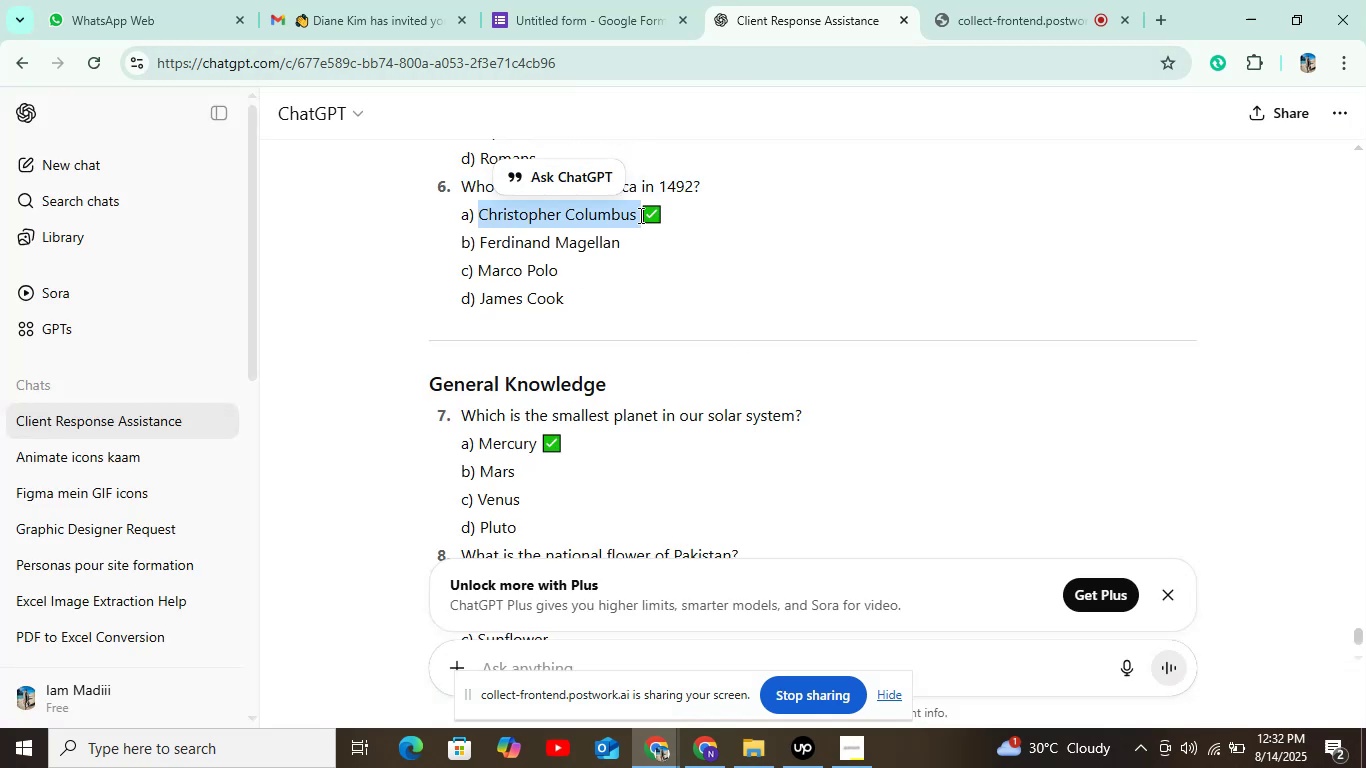 
key(Control+C)
 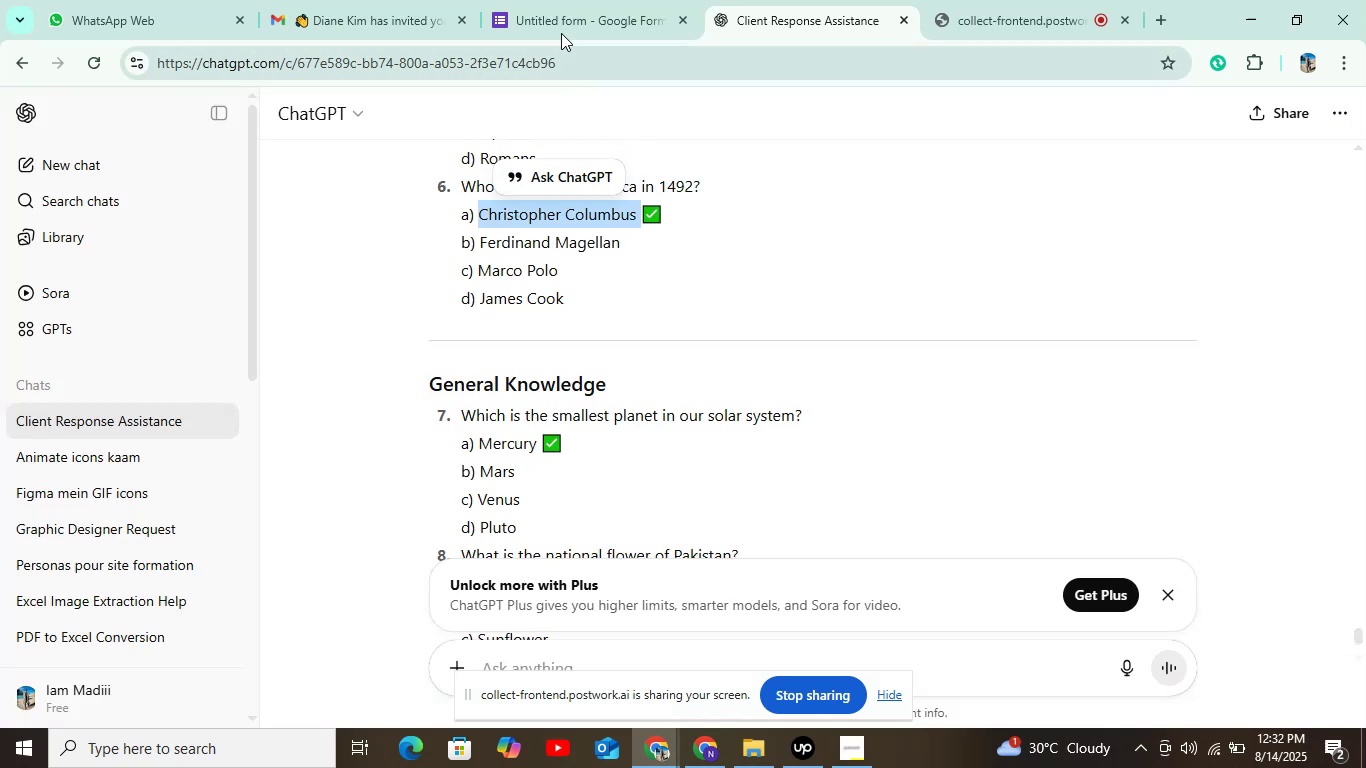 
left_click([562, 3])
 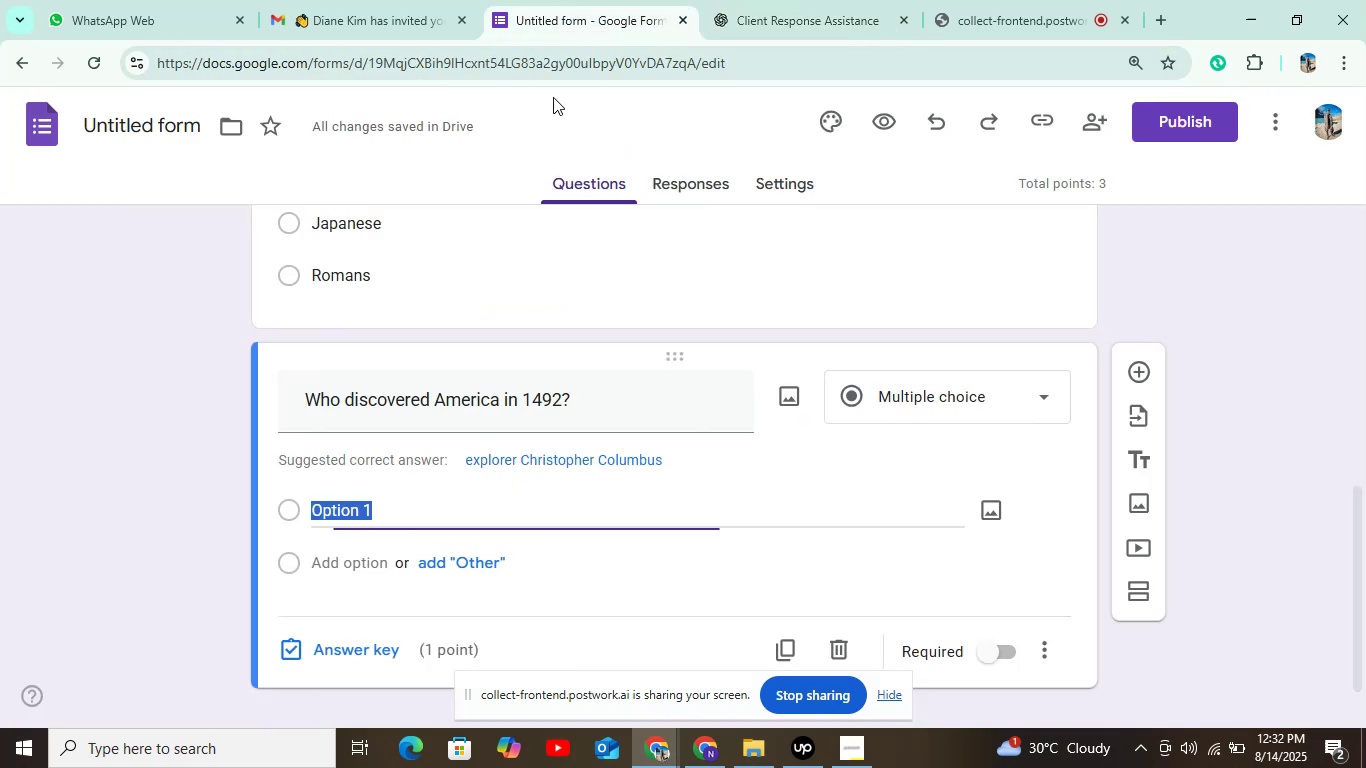 
scroll: coordinate [564, 282], scroll_direction: down, amount: 3.0
 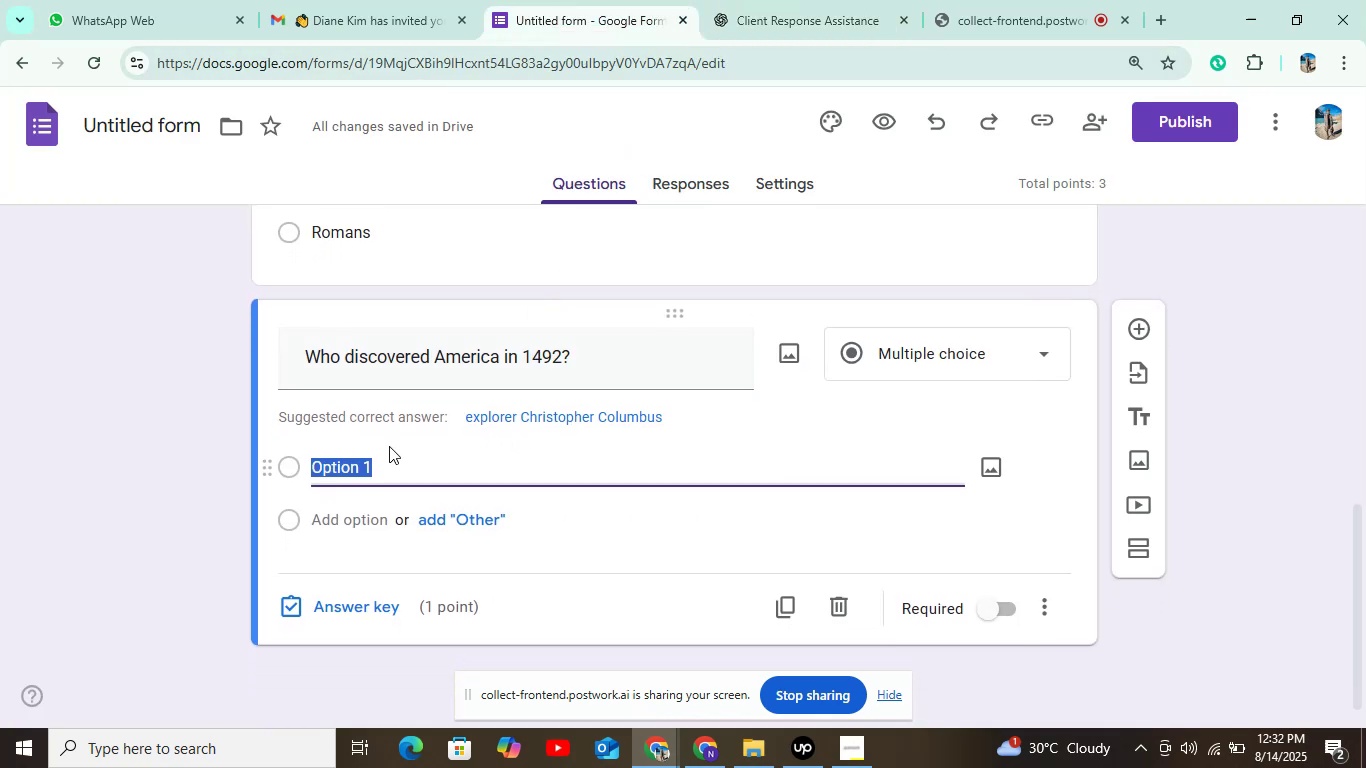 
key(Control+V)
 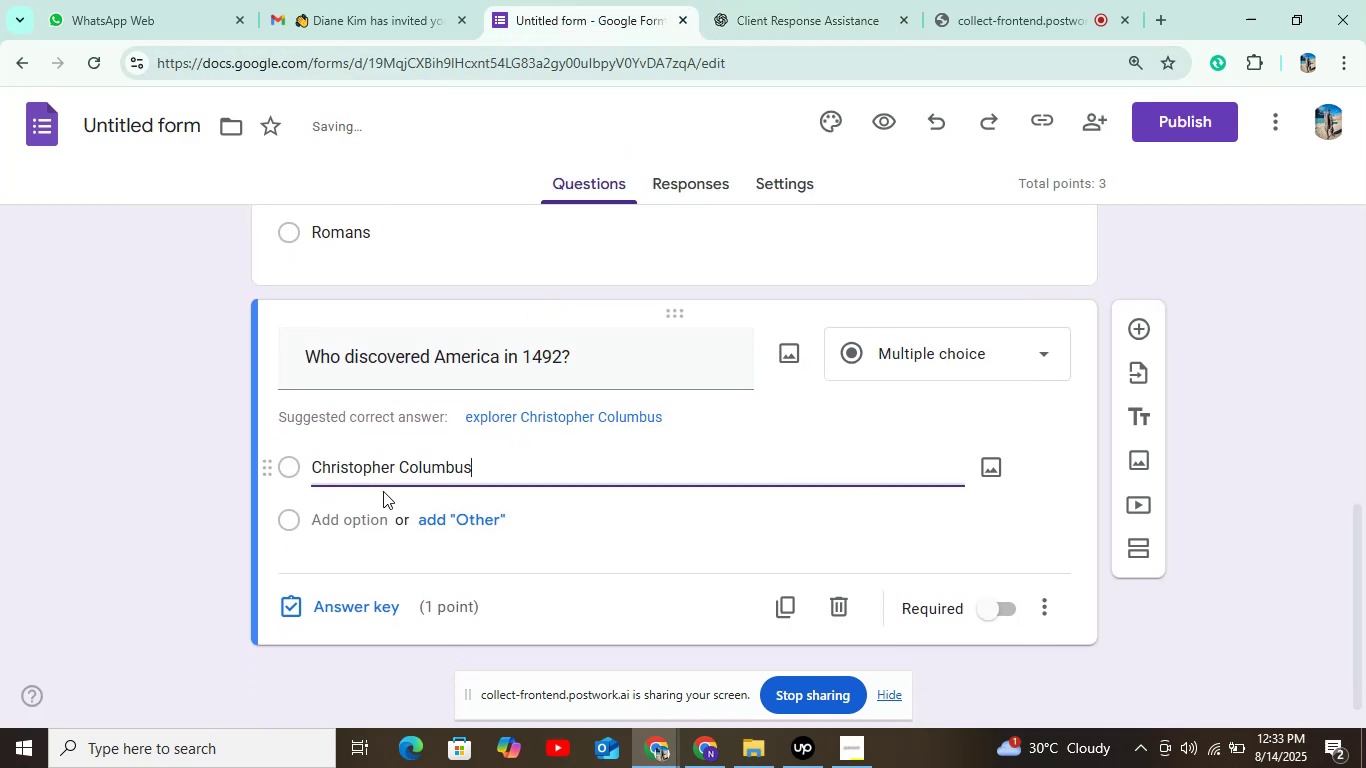 
scroll: coordinate [389, 488], scroll_direction: down, amount: 2.0
 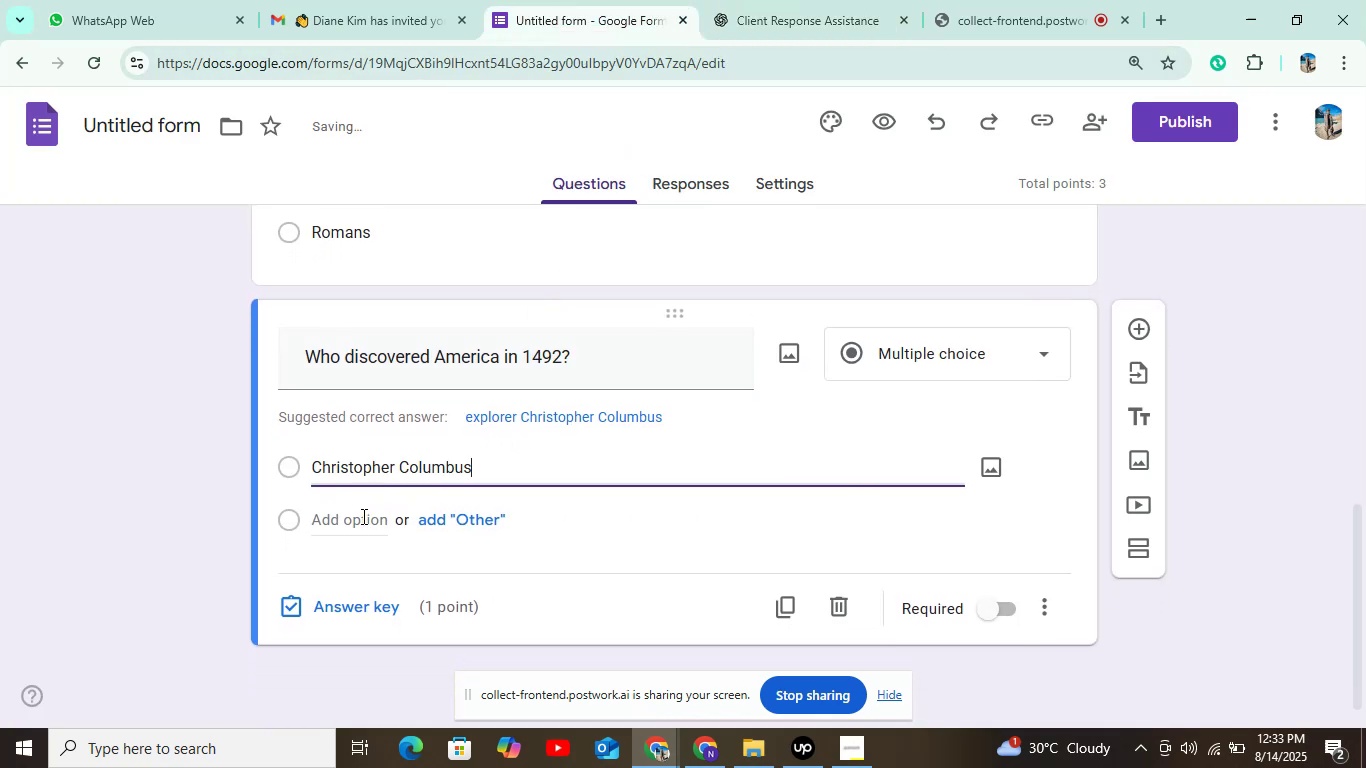 
left_click([363, 523])
 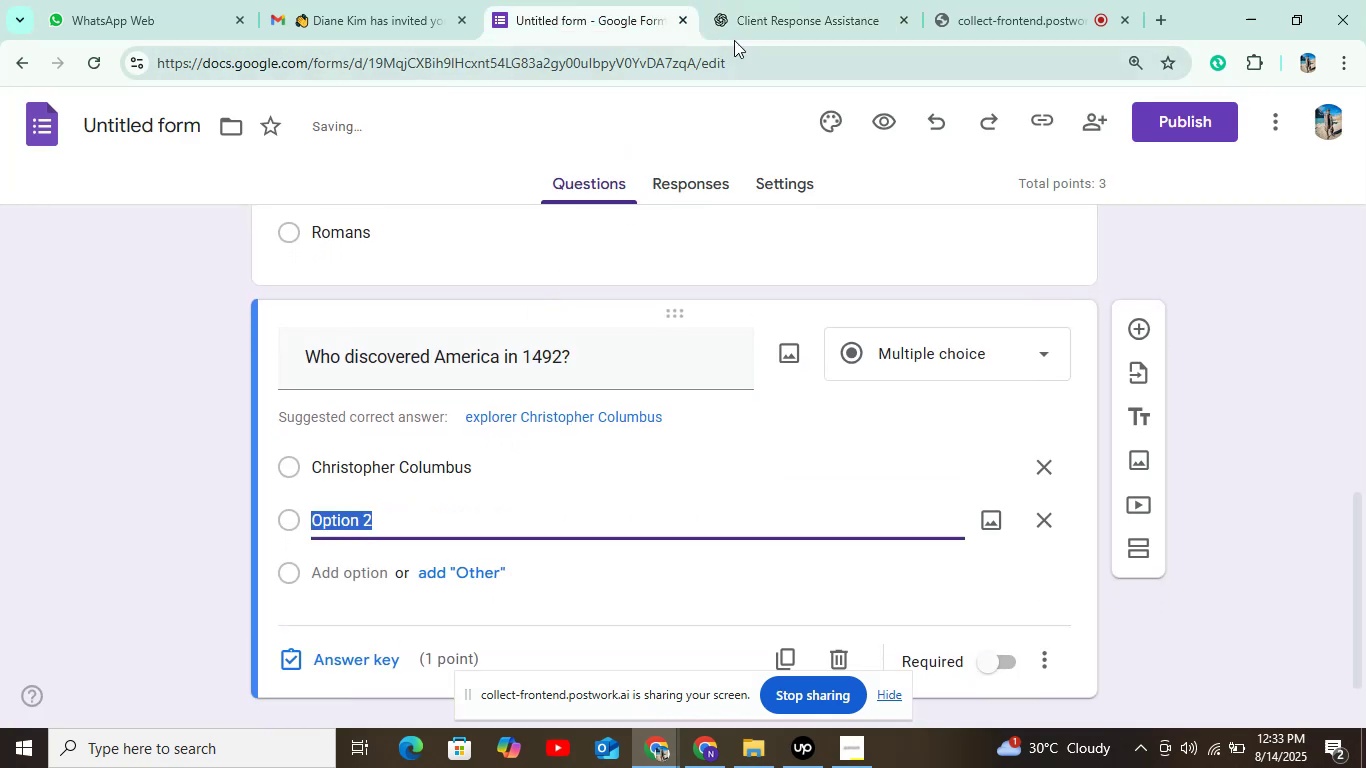 
left_click([755, 17])
 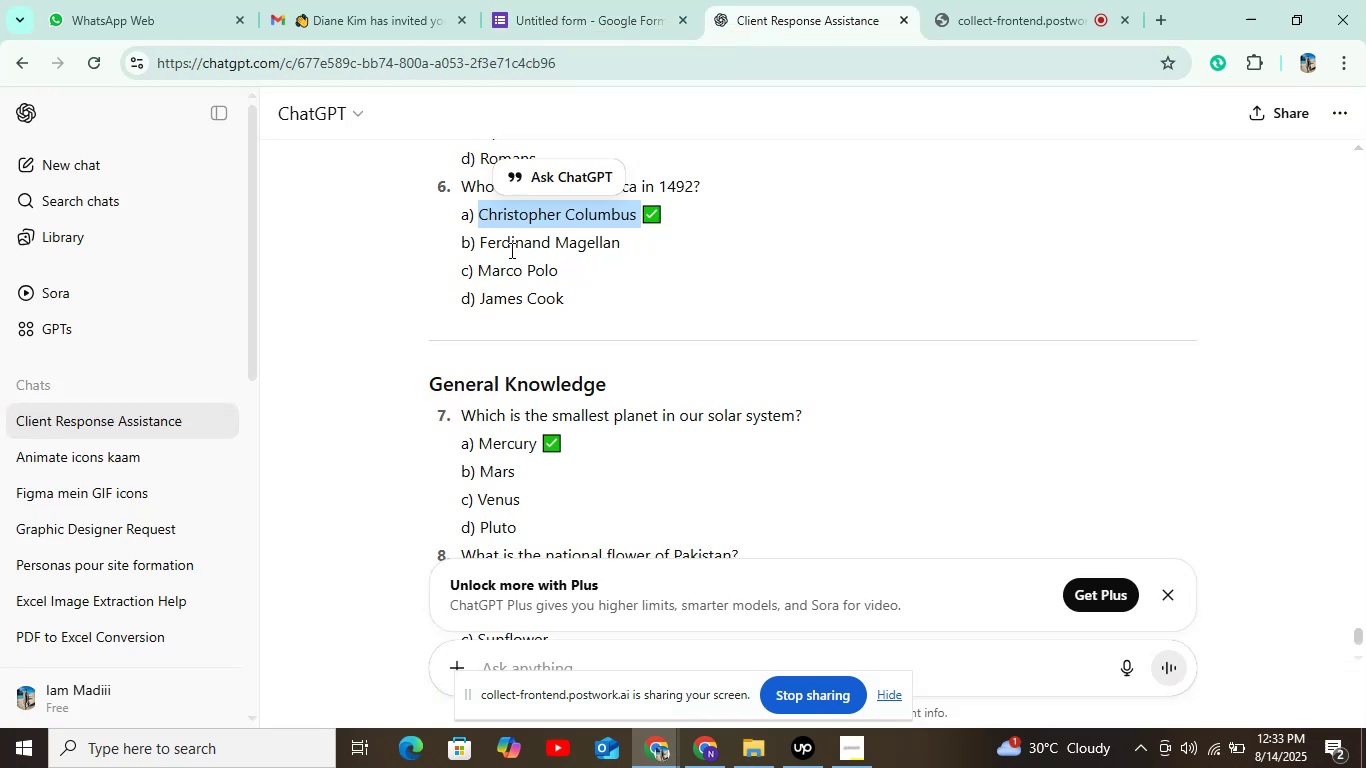 
left_click_drag(start_coordinate=[480, 239], to_coordinate=[617, 241])
 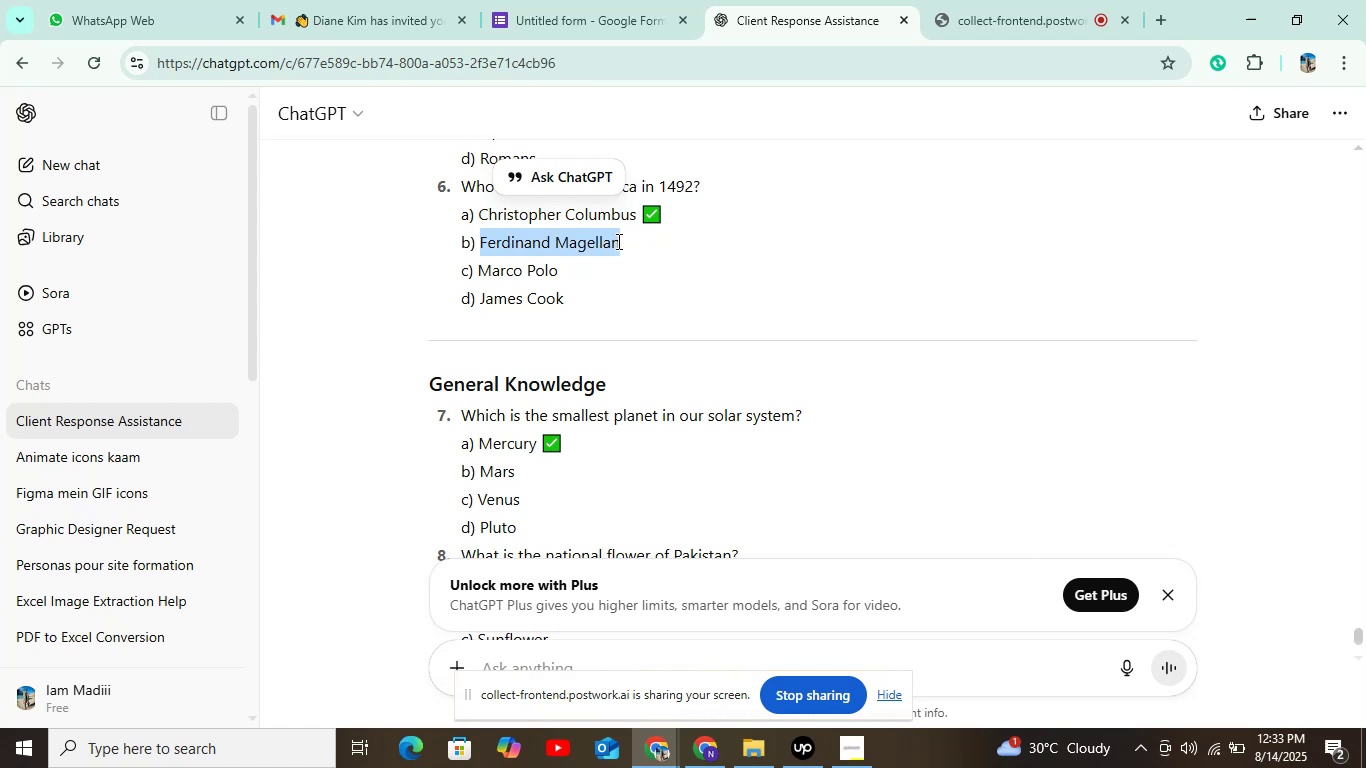 
key(Control+C)
 